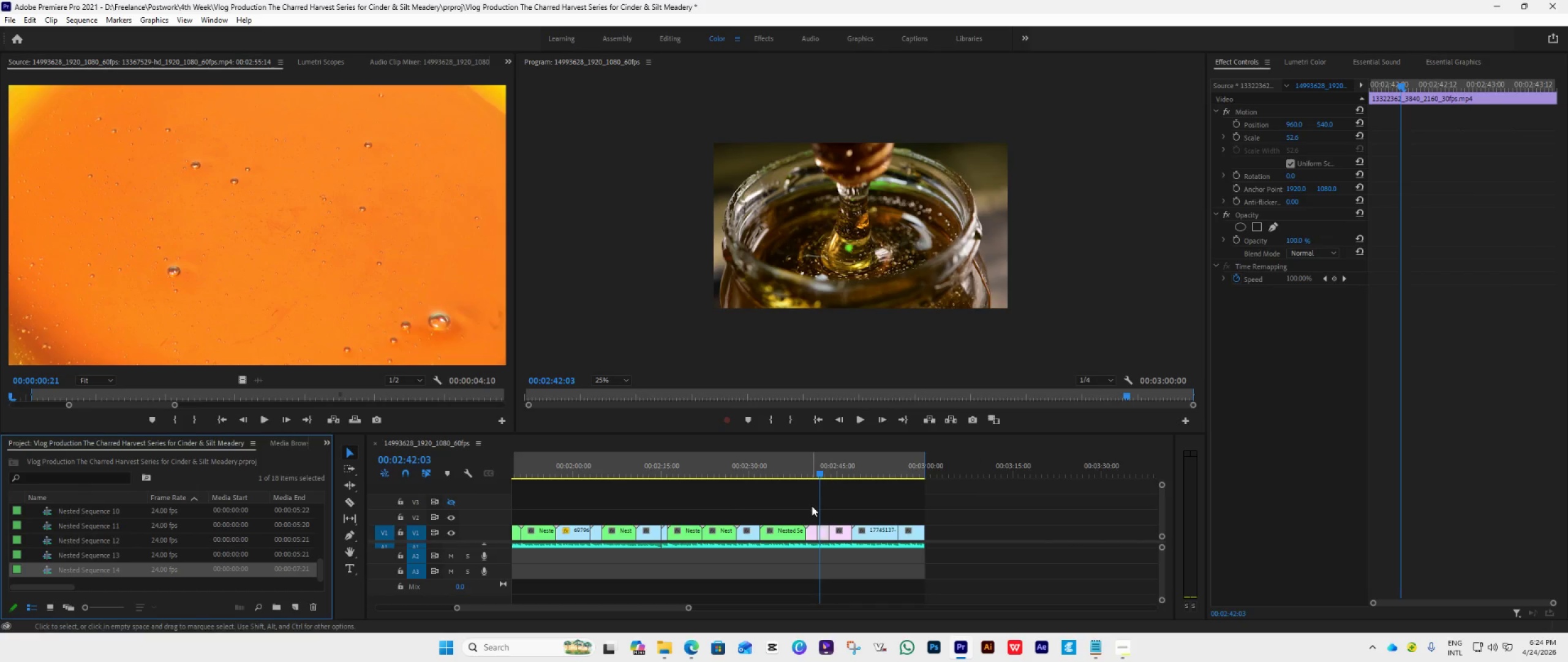 
left_click_drag(start_coordinate=[812, 506], to_coordinate=[844, 533])
 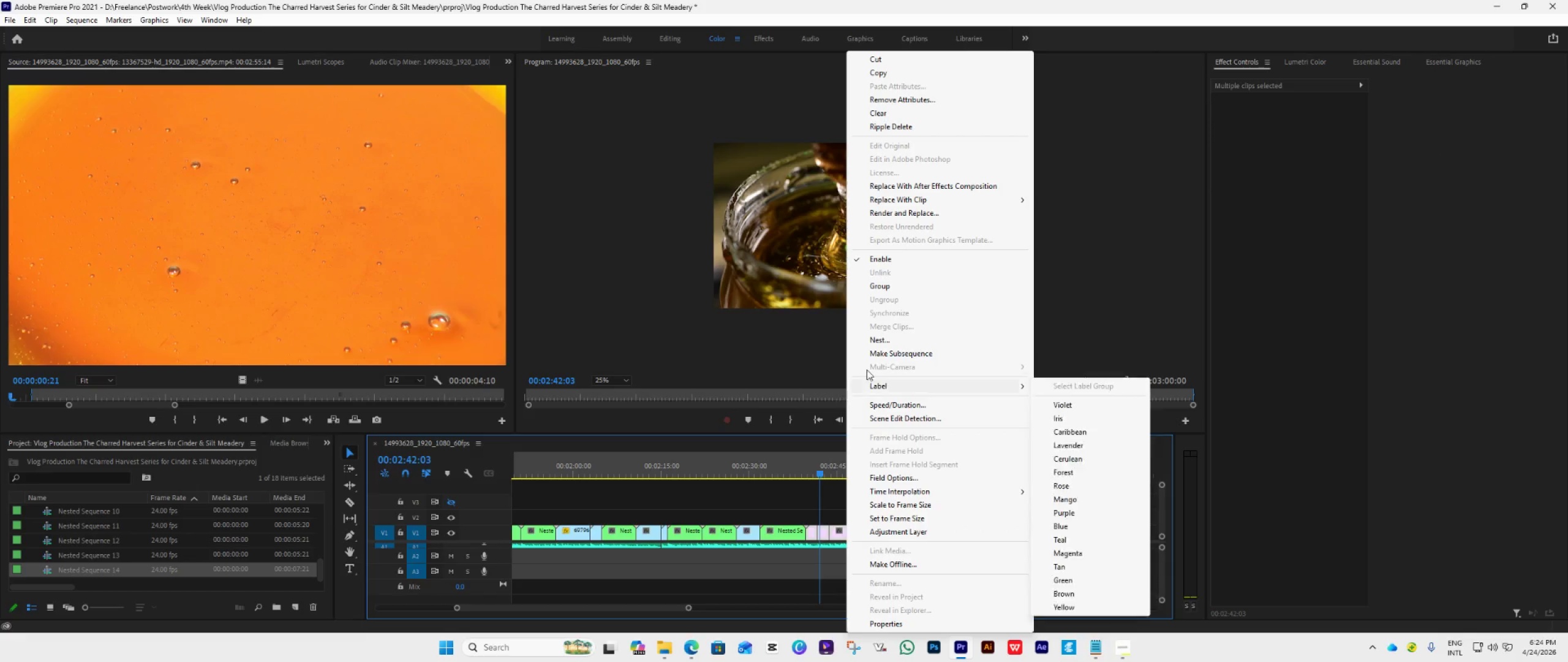 
left_click([889, 340])
 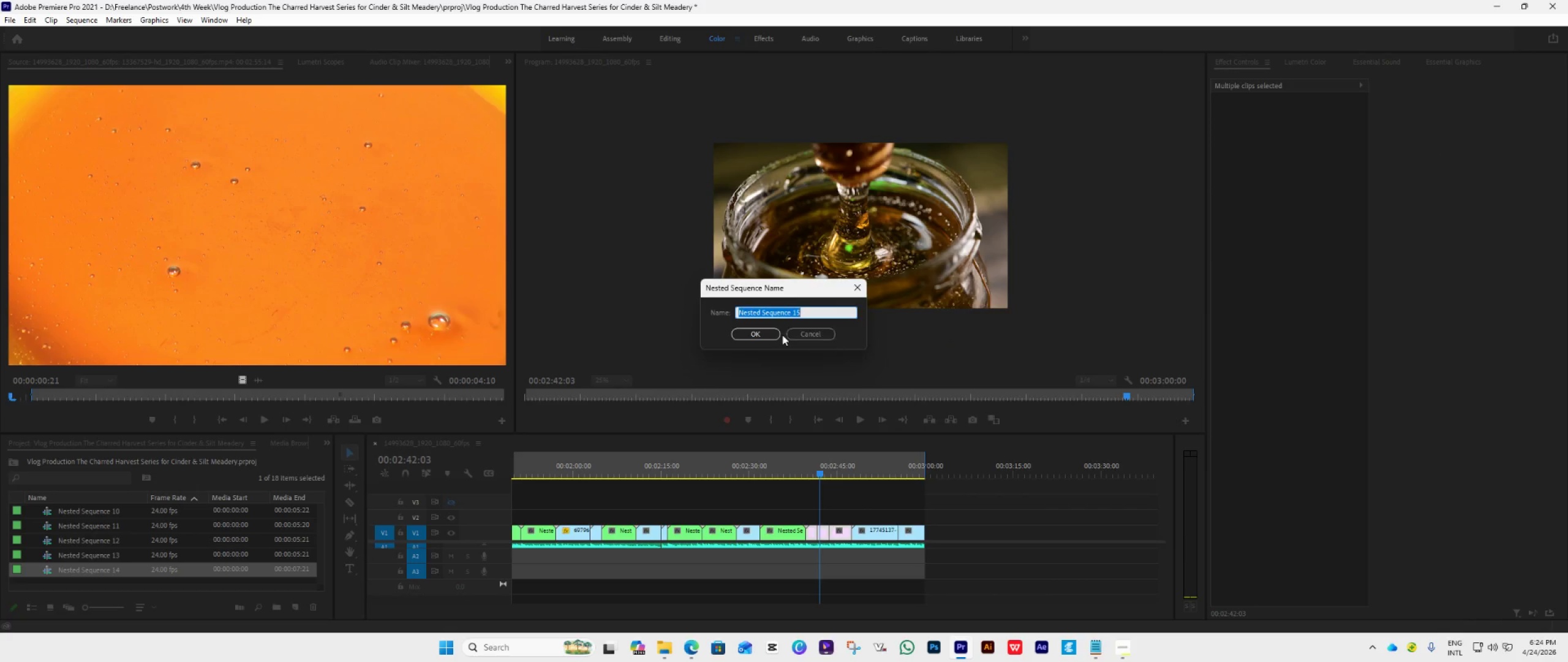 
left_click([771, 337])
 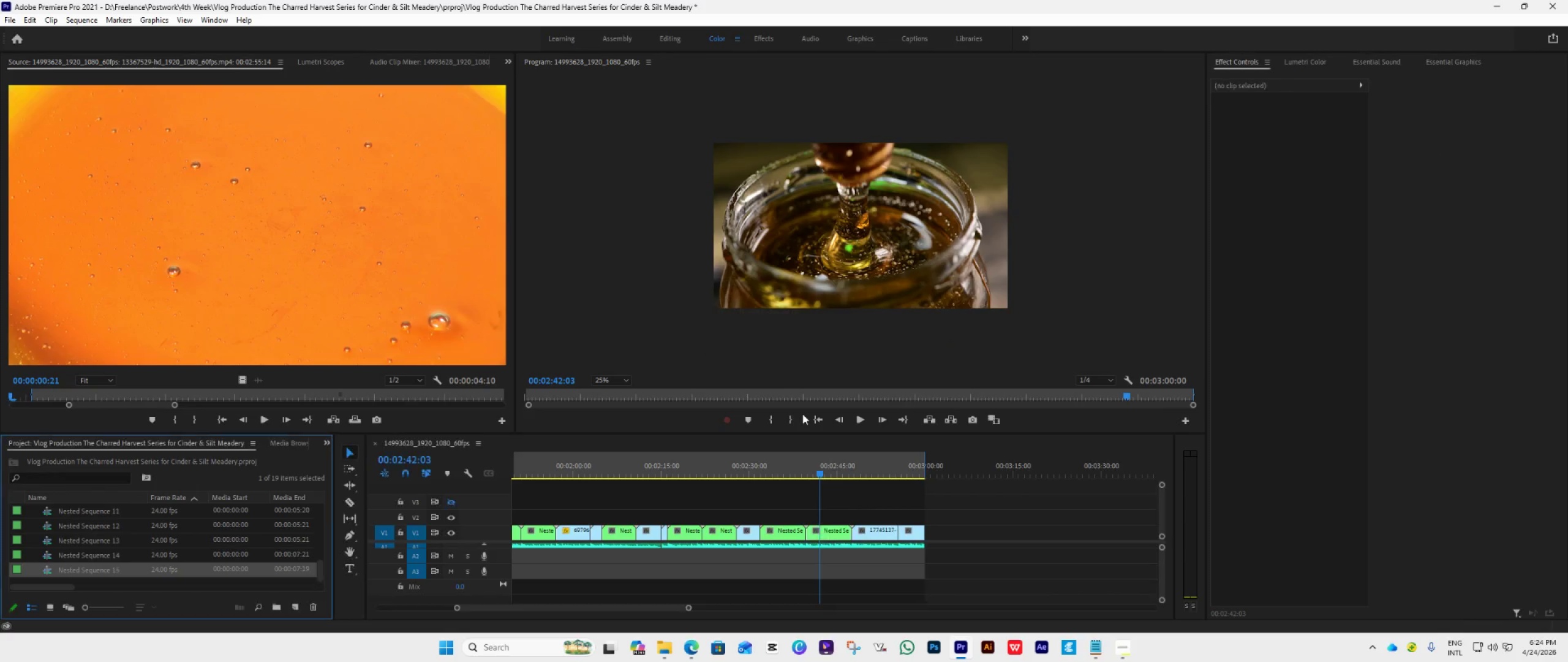 
key(Space)
 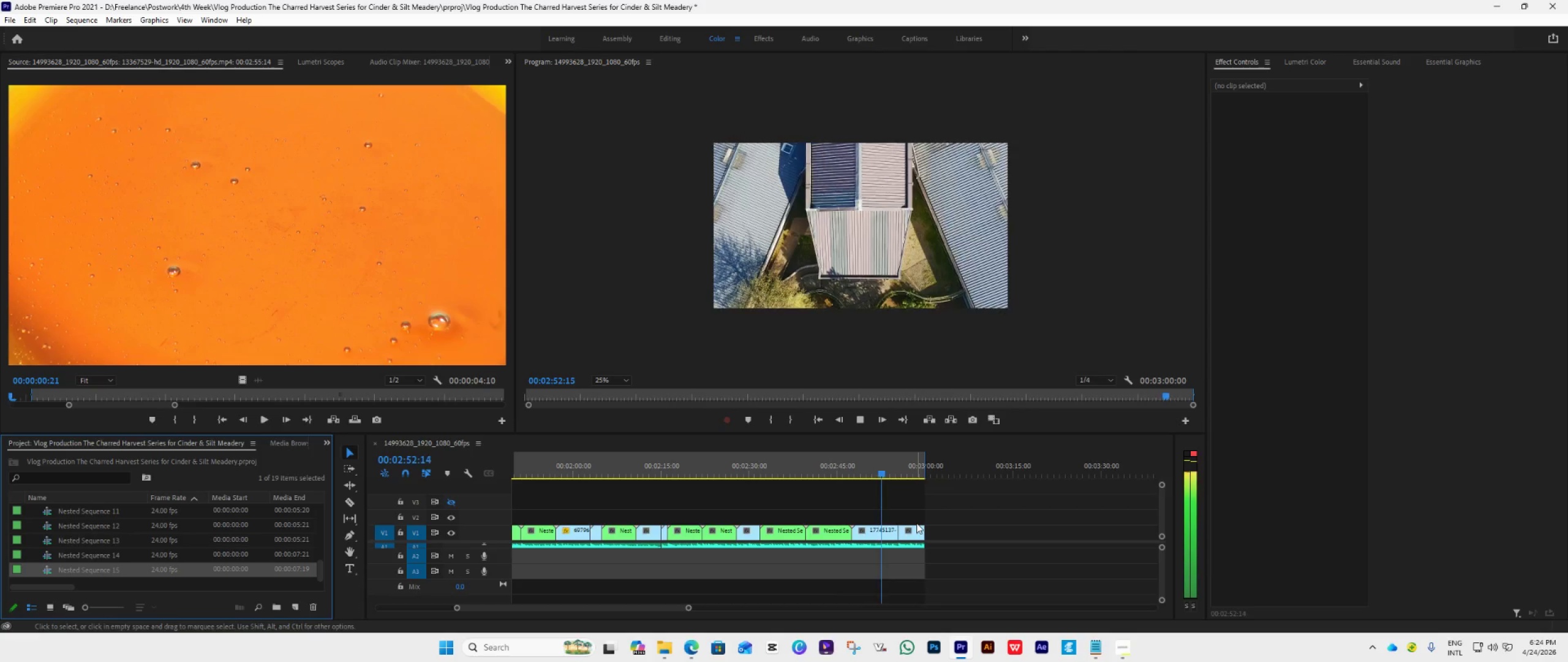 
wait(15.62)
 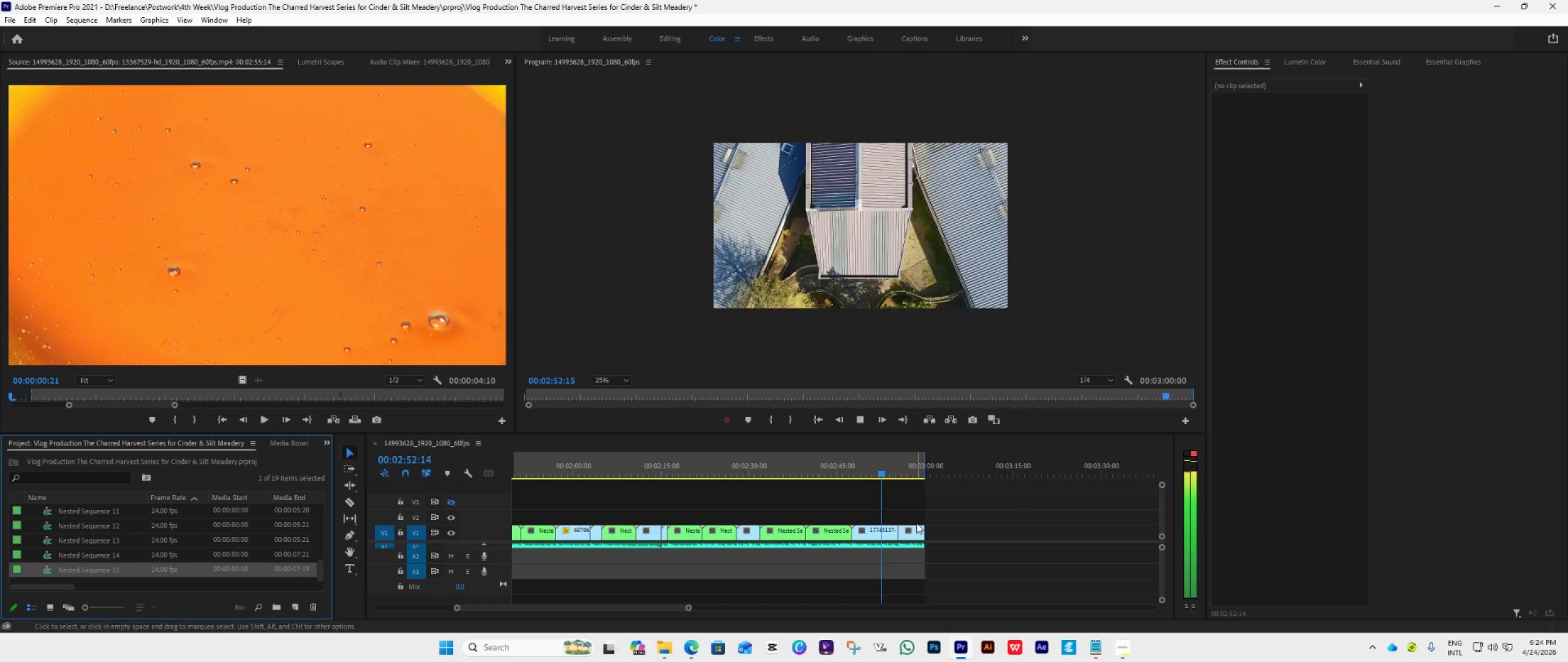 
hold_key(key=AltLeft, duration=0.52)
 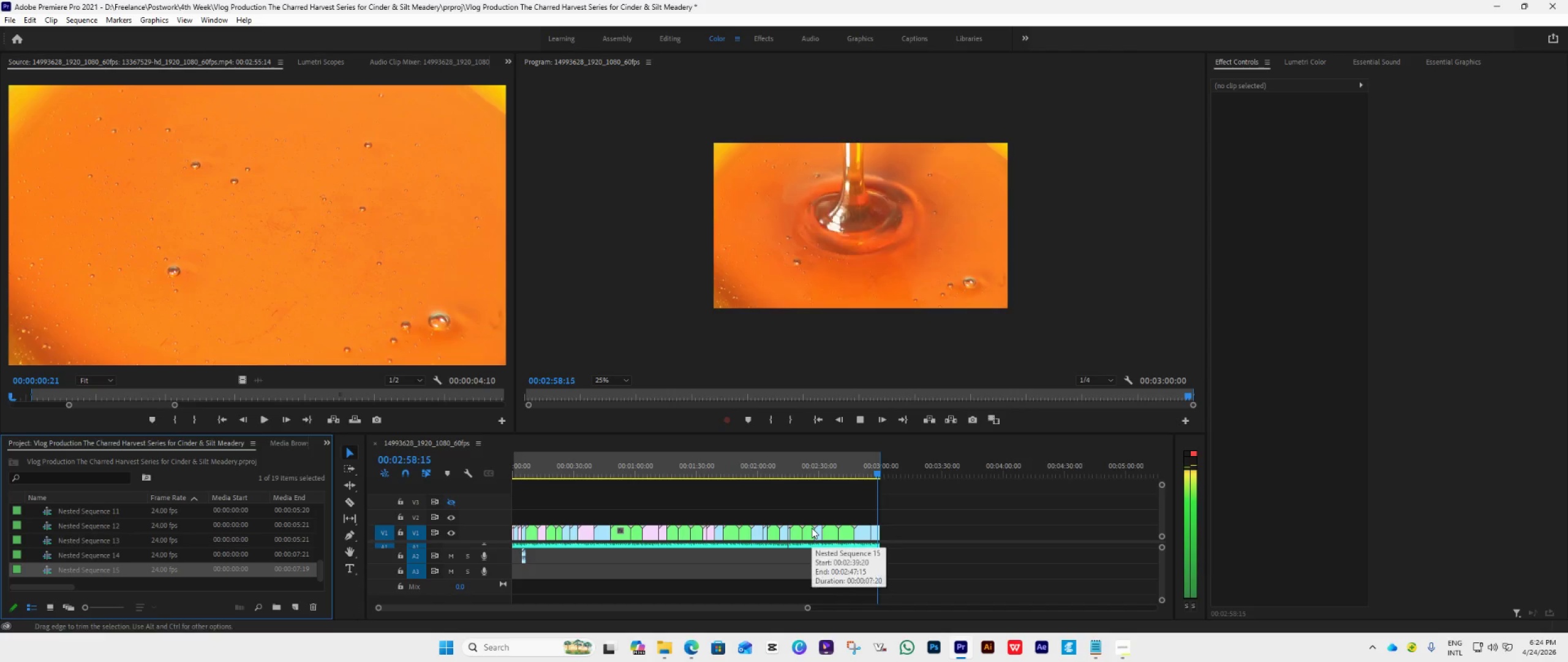 
hold_key(key=AltLeft, duration=0.5)
 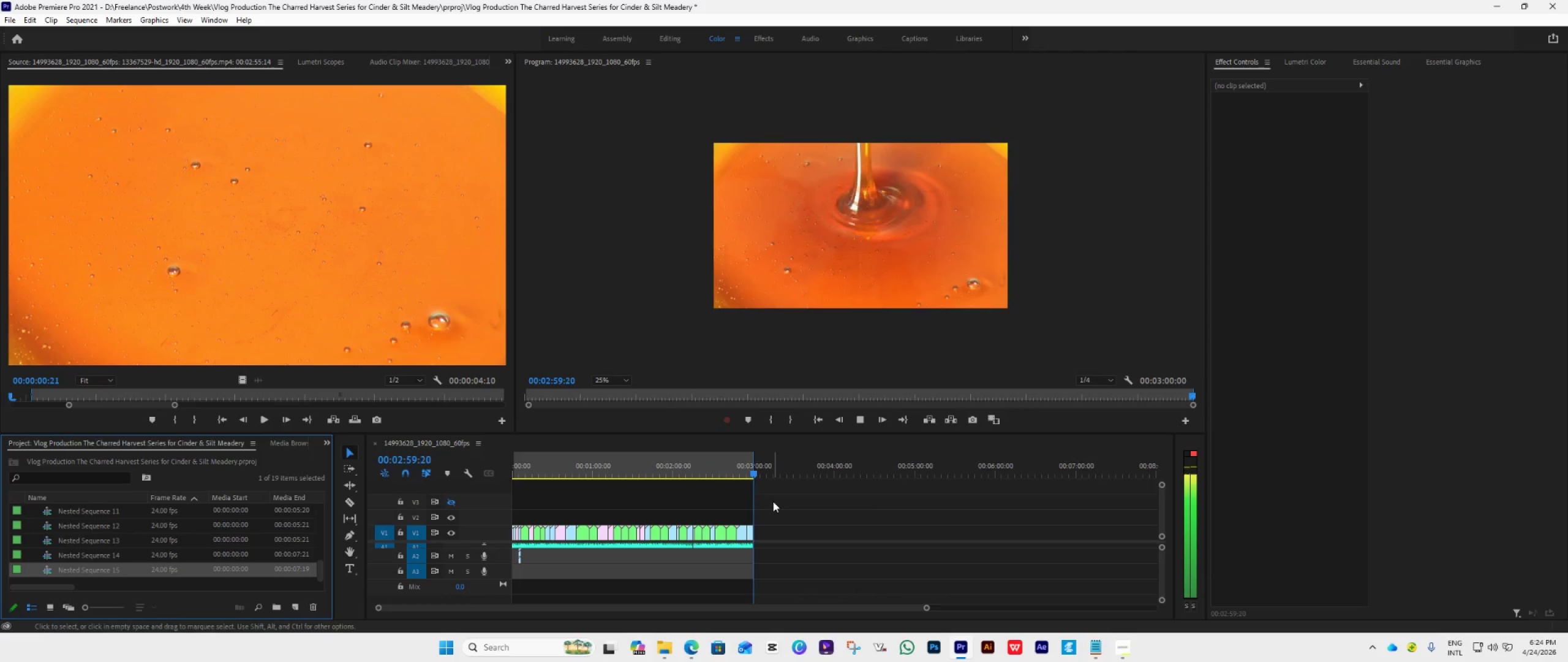 
scroll: coordinate [779, 485], scroll_direction: down, amount: 10.0
 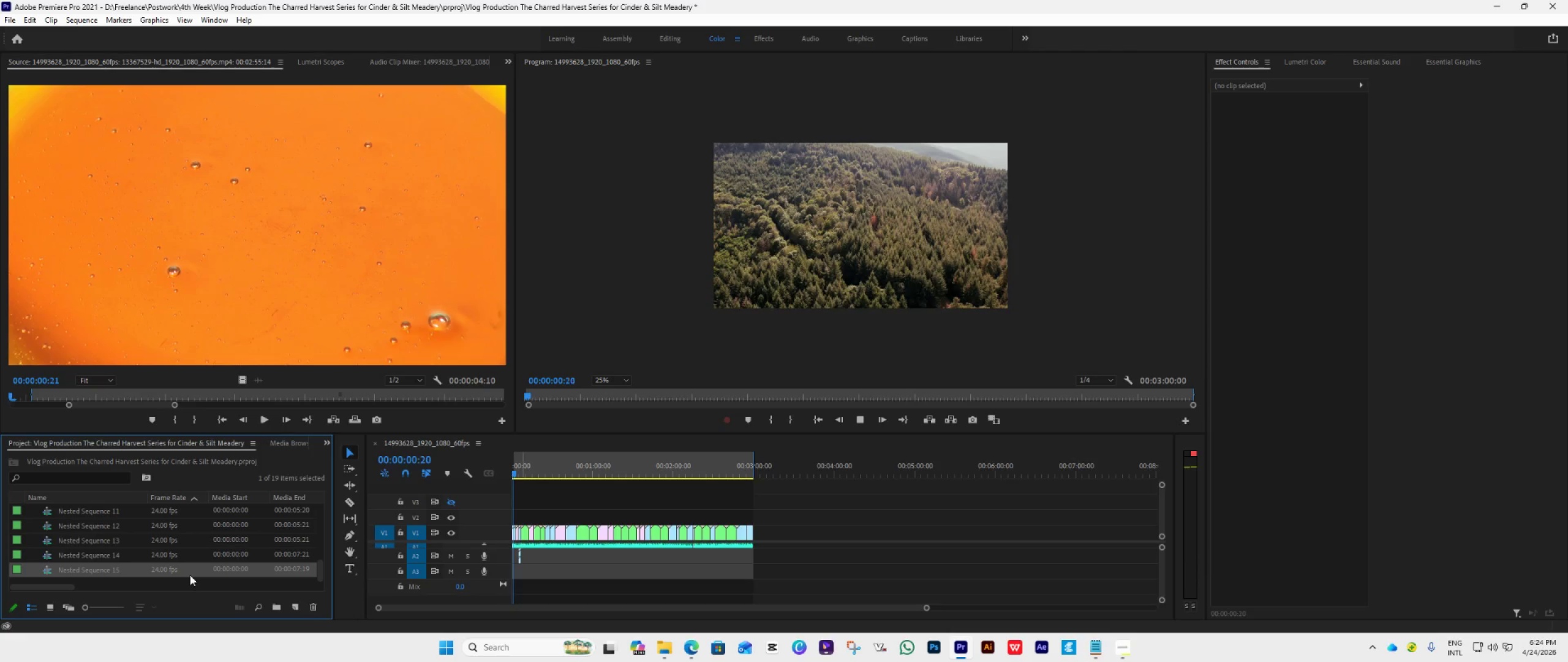 
scroll: coordinate [83, 539], scroll_direction: up, amount: 19.0
 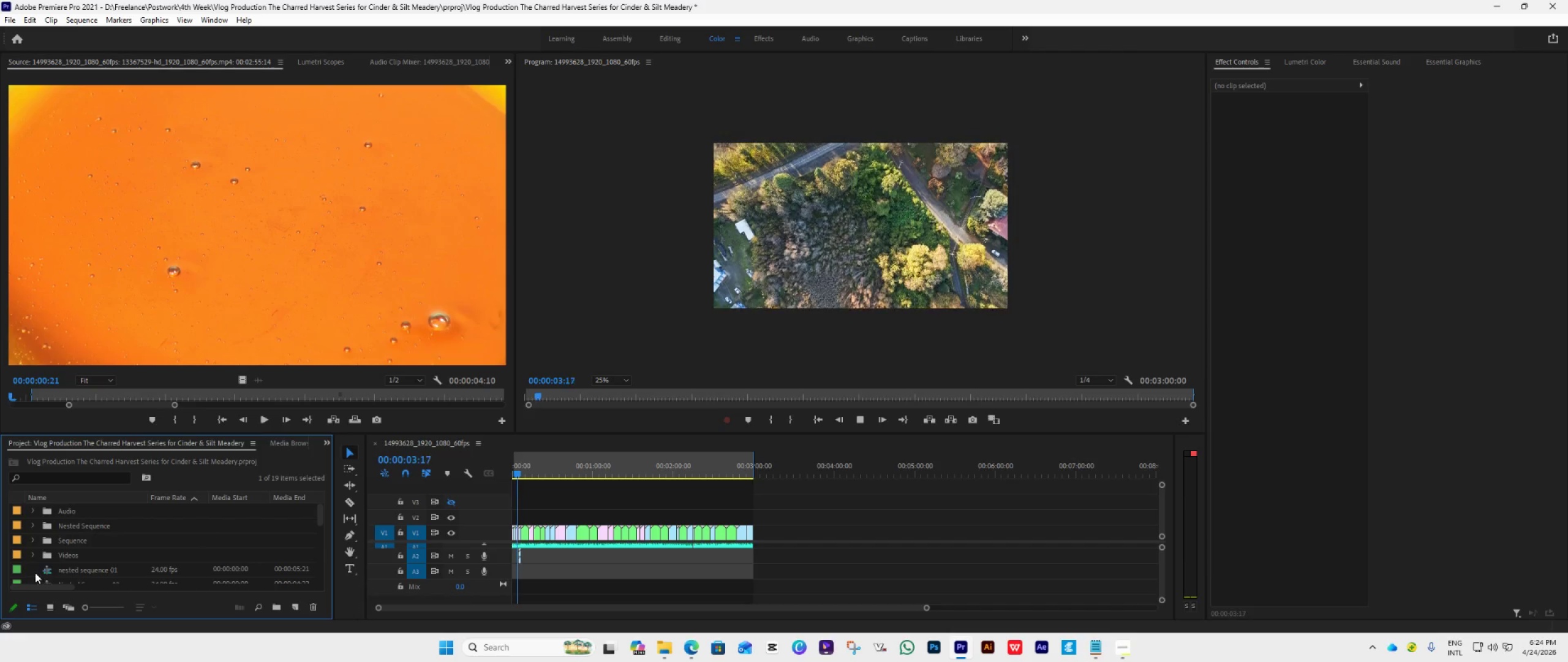 
left_click_drag(start_coordinate=[34, 571], to_coordinate=[54, 578])
 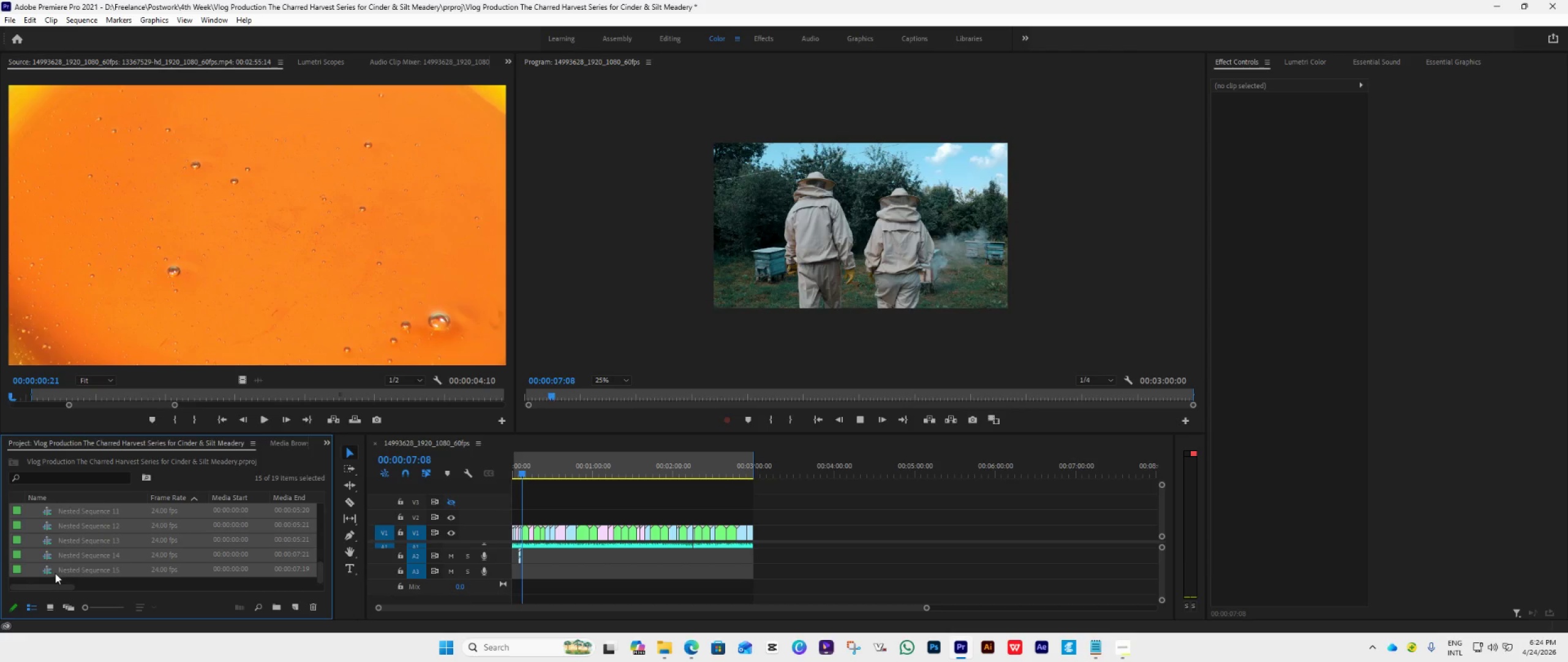 
scroll: coordinate [55, 572], scroll_direction: up, amount: 15.0
 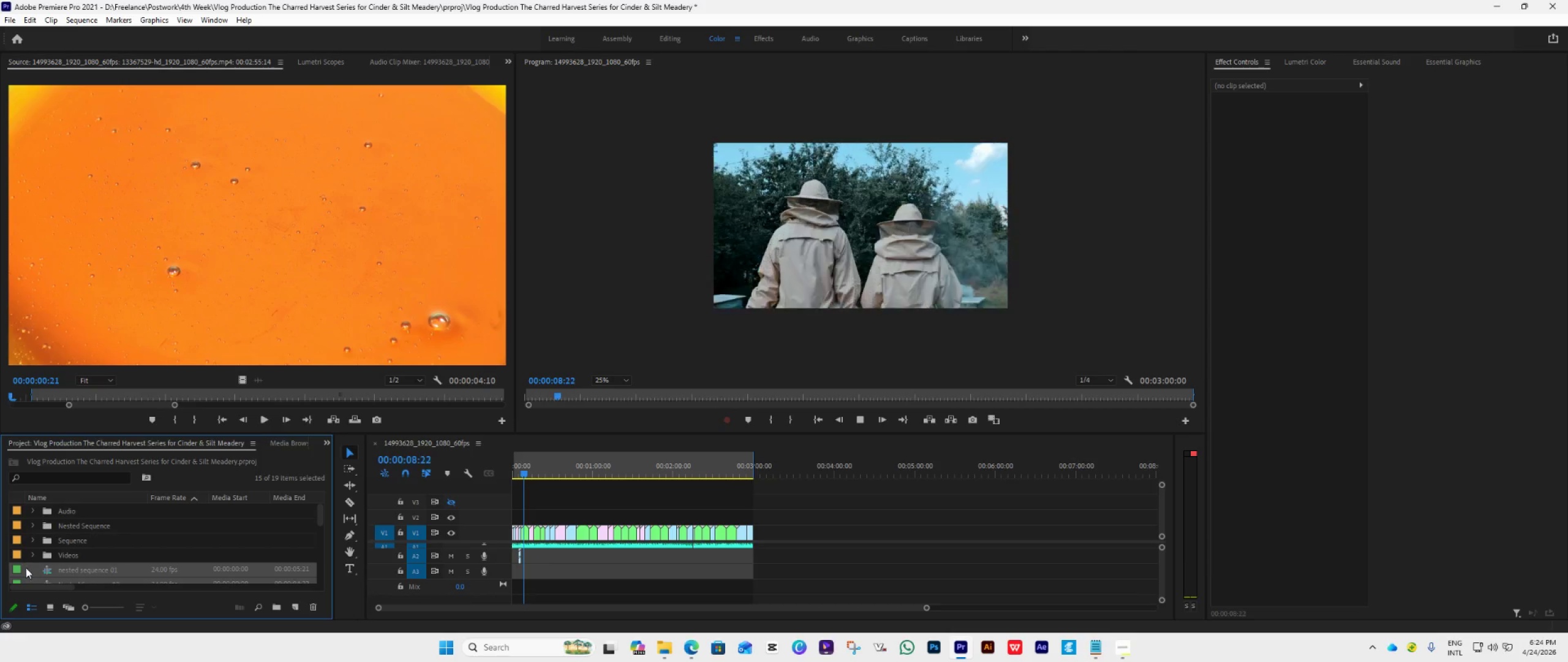 
left_click_drag(start_coordinate=[27, 568], to_coordinate=[70, 554])
 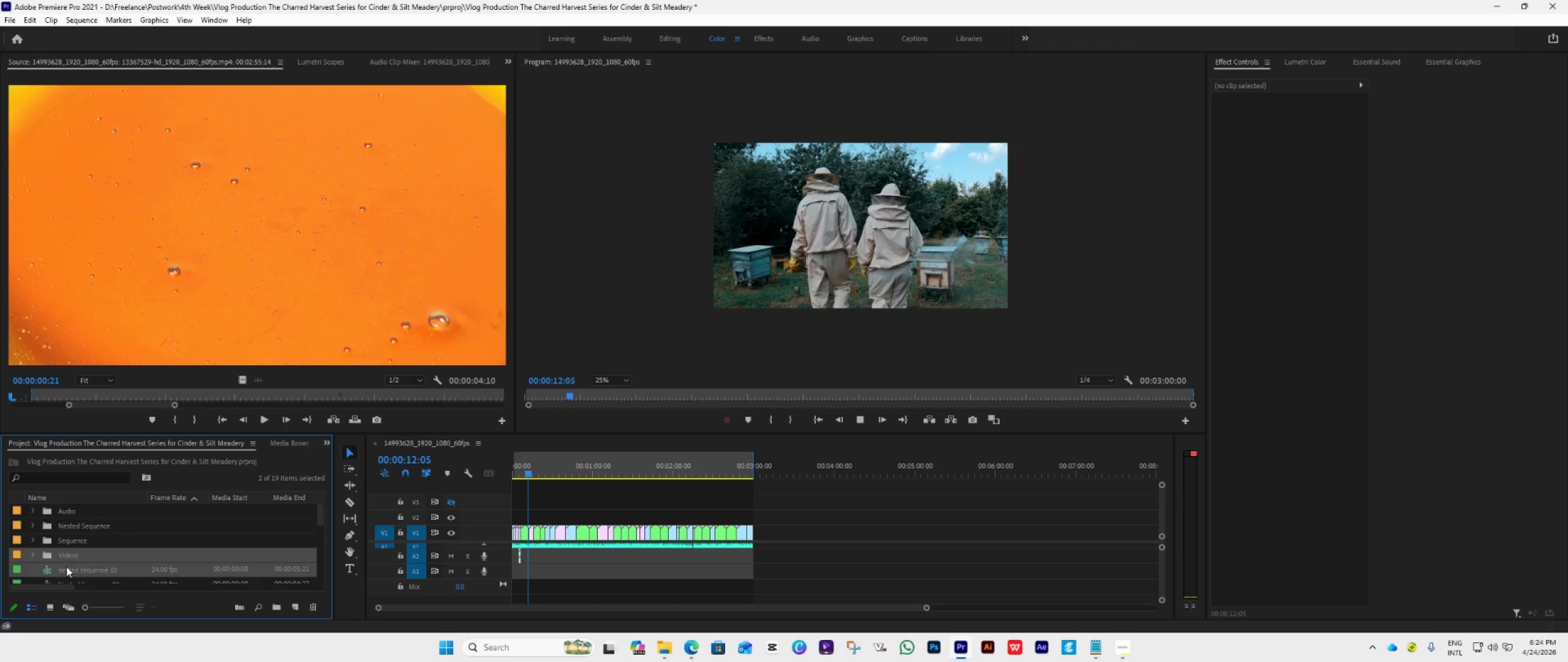 
left_click([30, 568])
 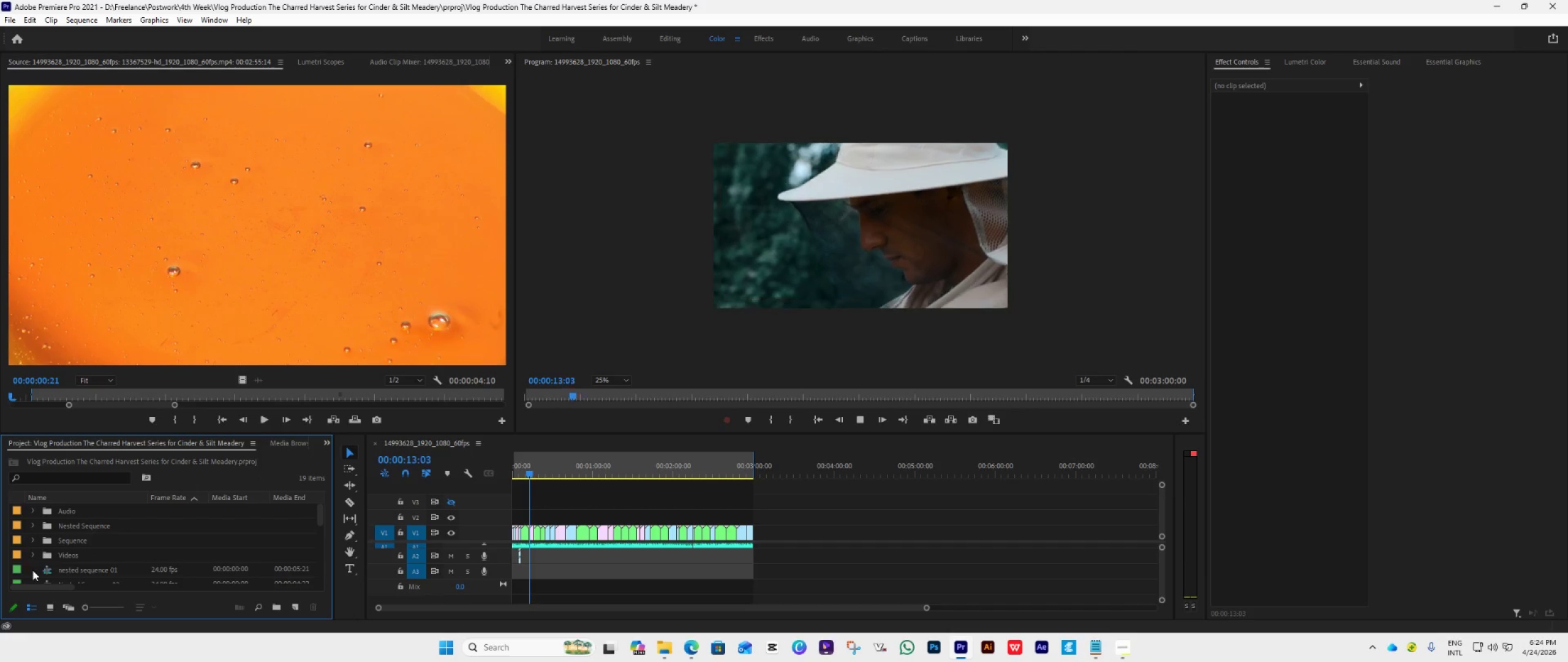 
left_click_drag(start_coordinate=[33, 570], to_coordinate=[93, 644])
 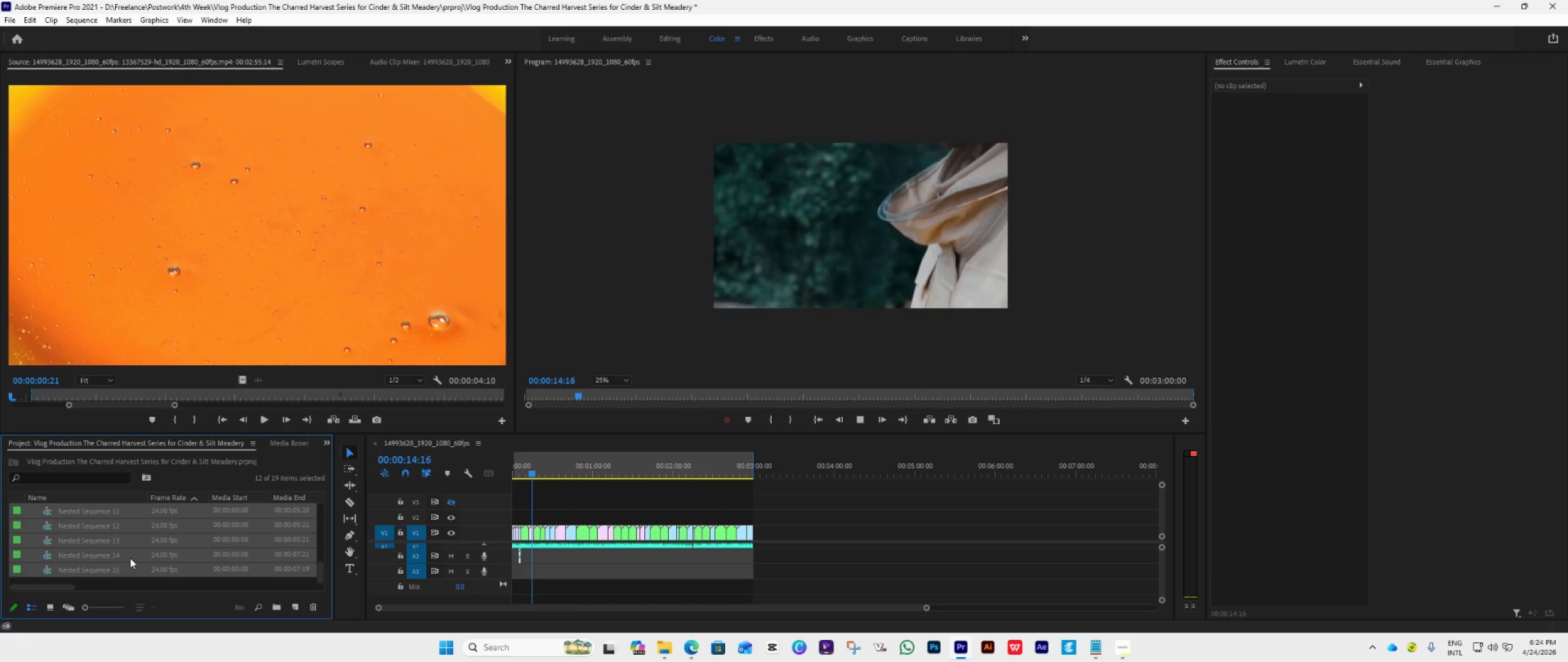 
scroll: coordinate [130, 558], scroll_direction: up, amount: 7.0
 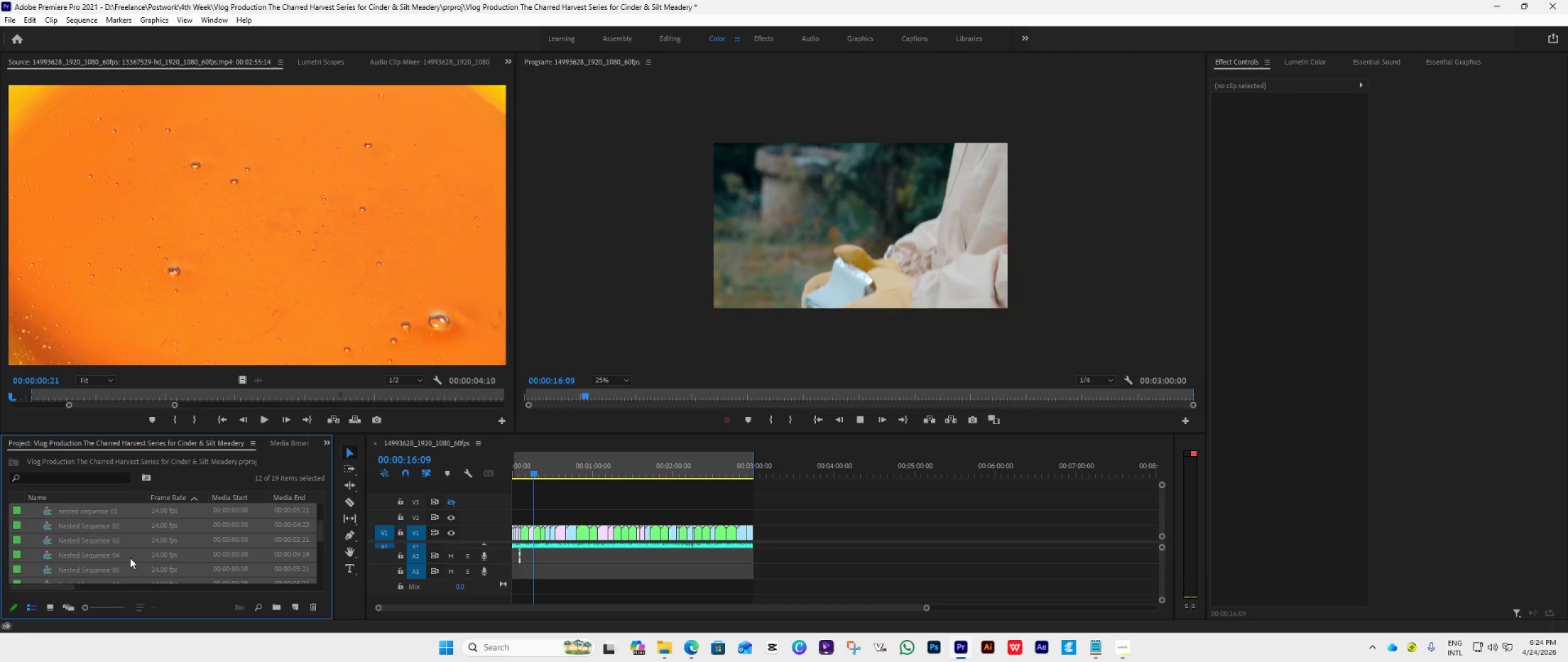 
left_click([108, 565])
 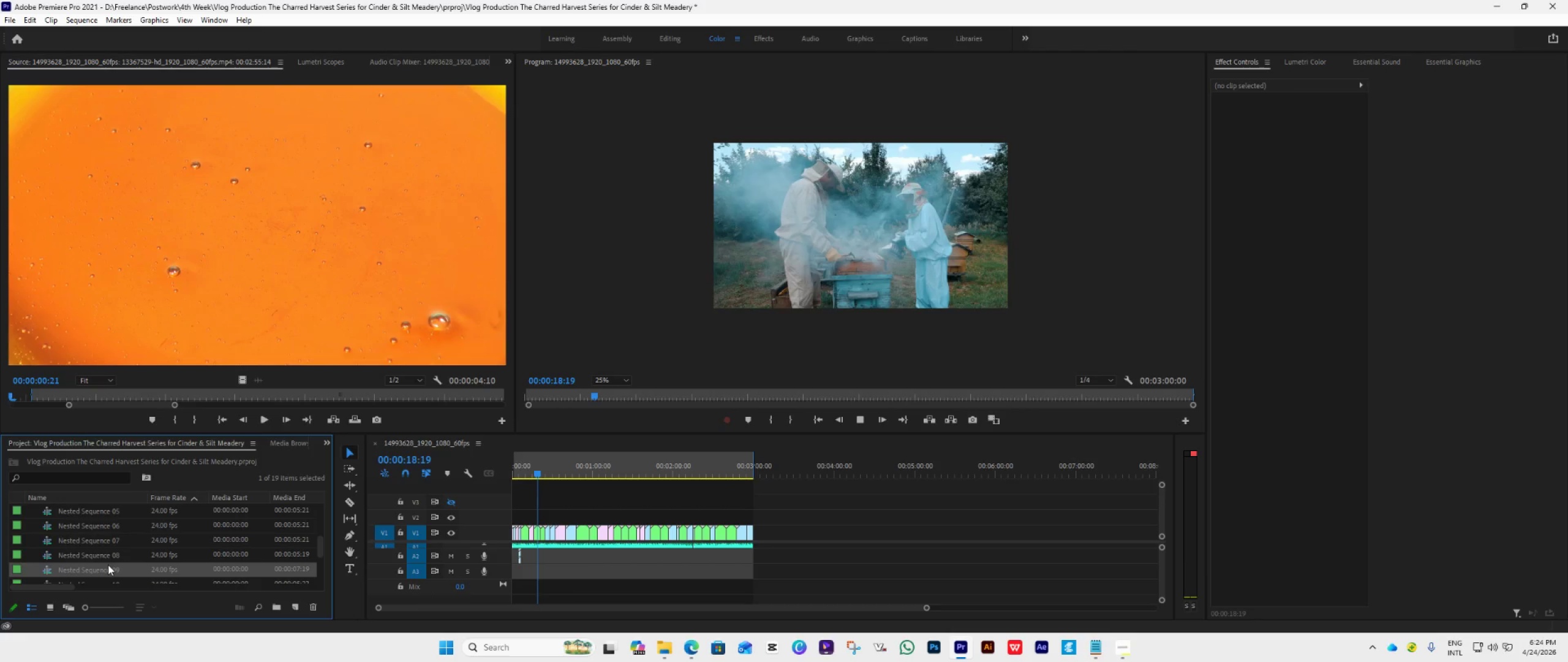 
scroll: coordinate [130, 558], scroll_direction: down, amount: 4.0
 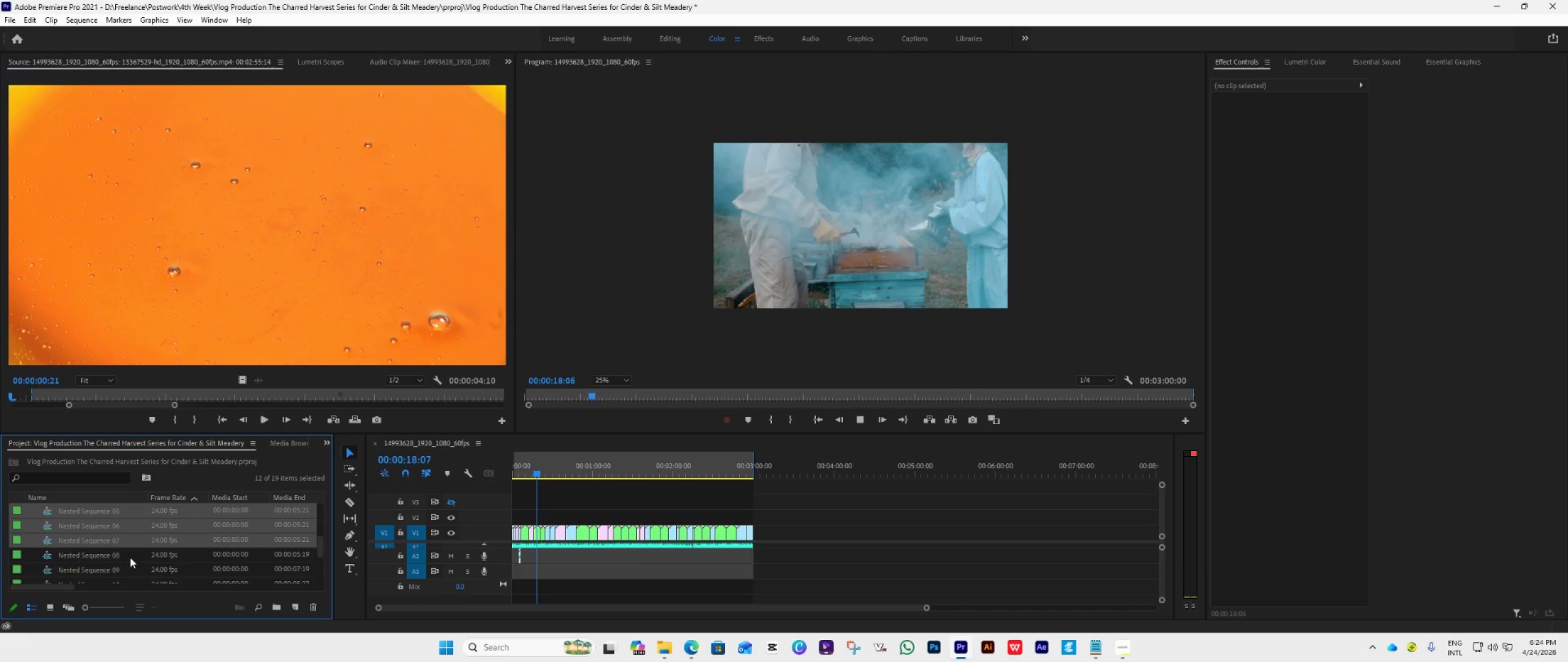 
scroll: coordinate [108, 565], scroll_direction: up, amount: 8.0
 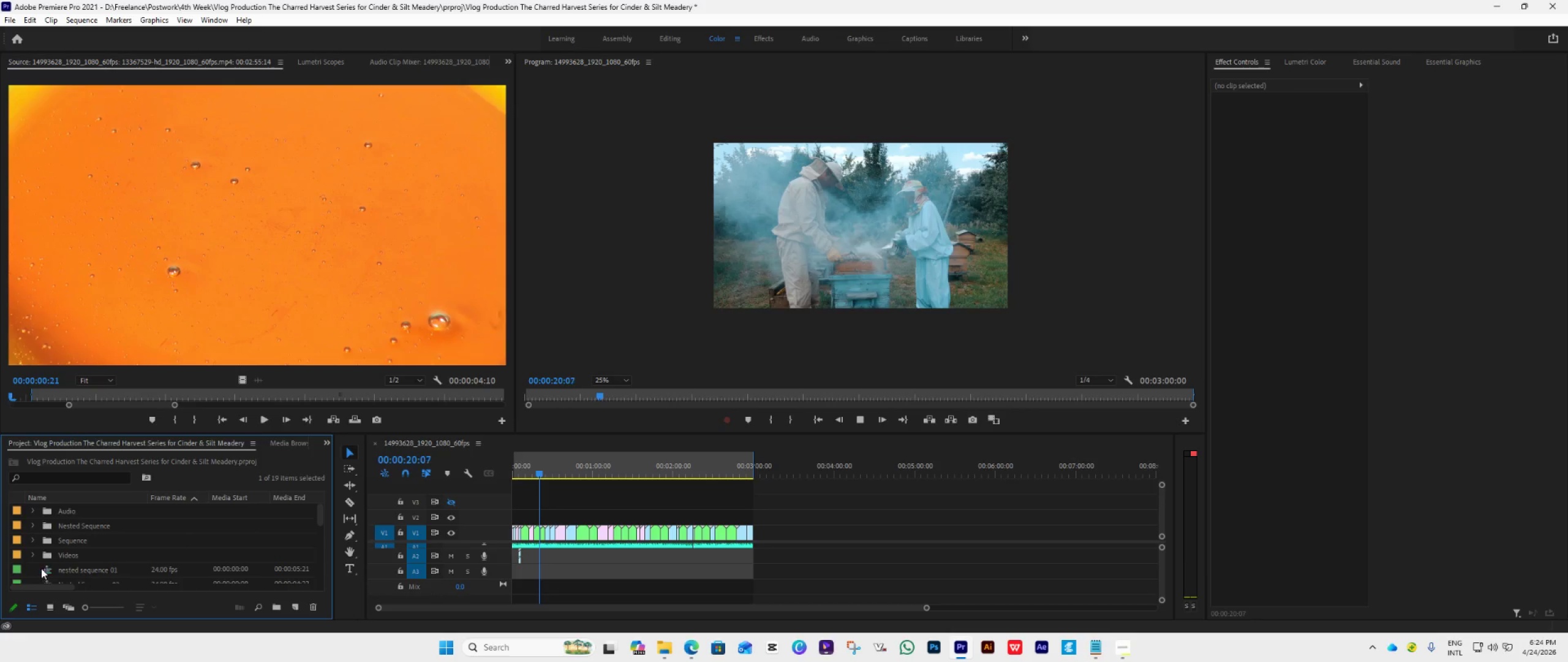 
left_click_drag(start_coordinate=[37, 568], to_coordinate=[127, 628])
 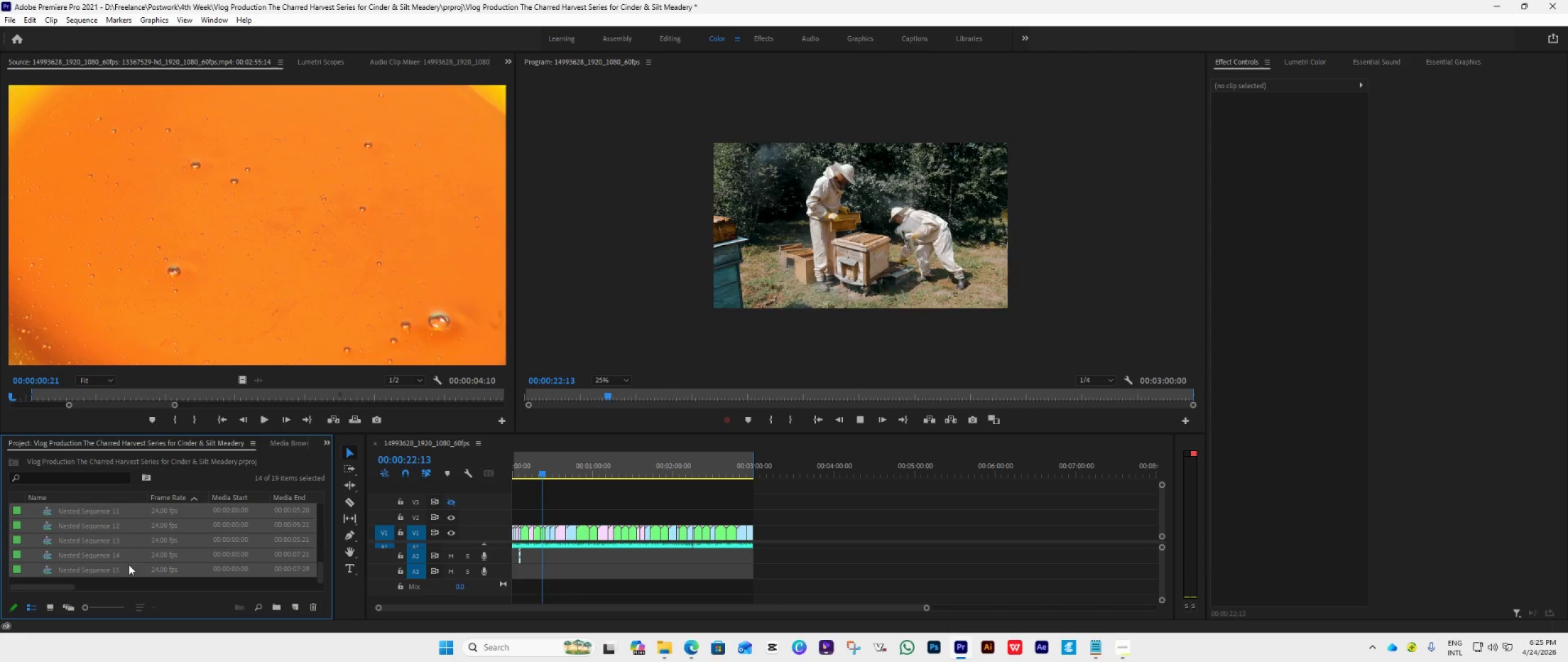 
scroll: coordinate [129, 560], scroll_direction: up, amount: 9.0
 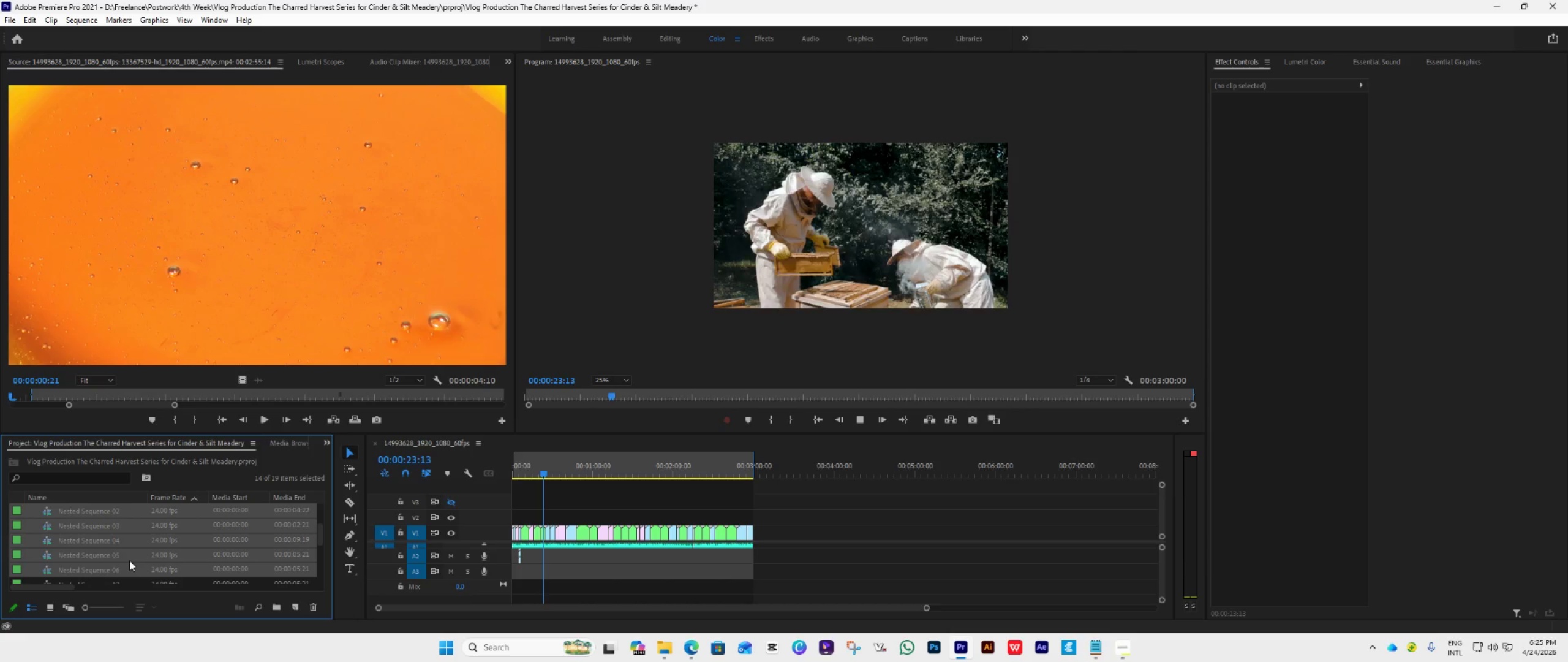 
scroll: coordinate [129, 560], scroll_direction: down, amount: 1.0
 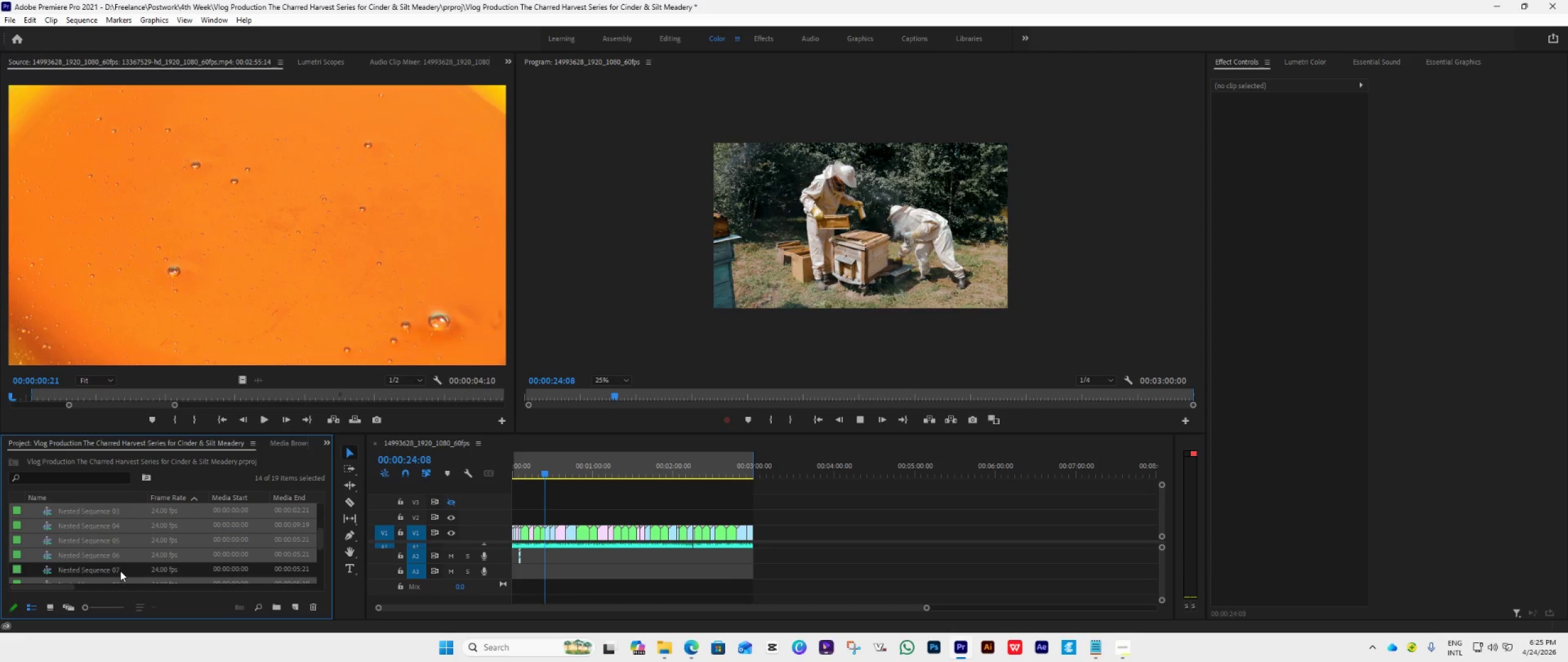 
hold_key(key=ControlLeft, duration=0.59)
left_click([113, 571])
 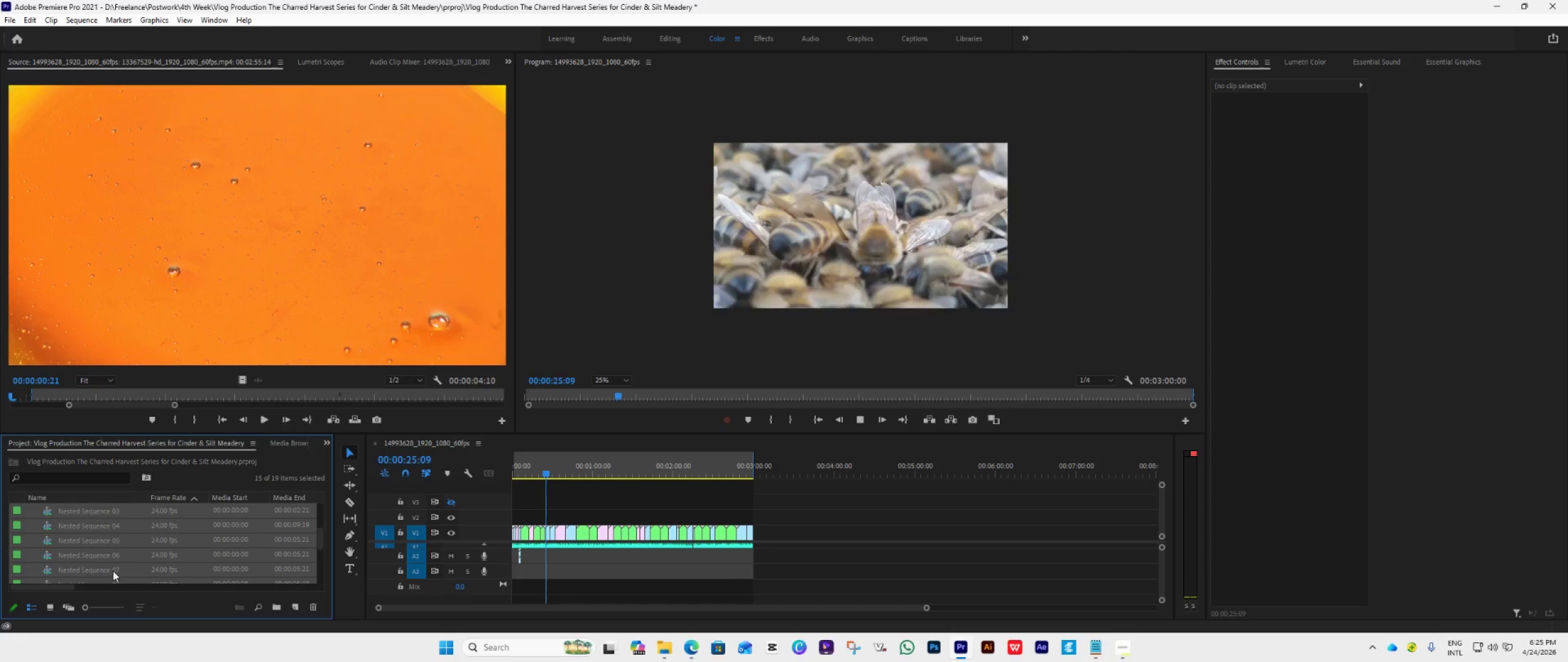 
scroll: coordinate [113, 571], scroll_direction: up, amount: 6.0
 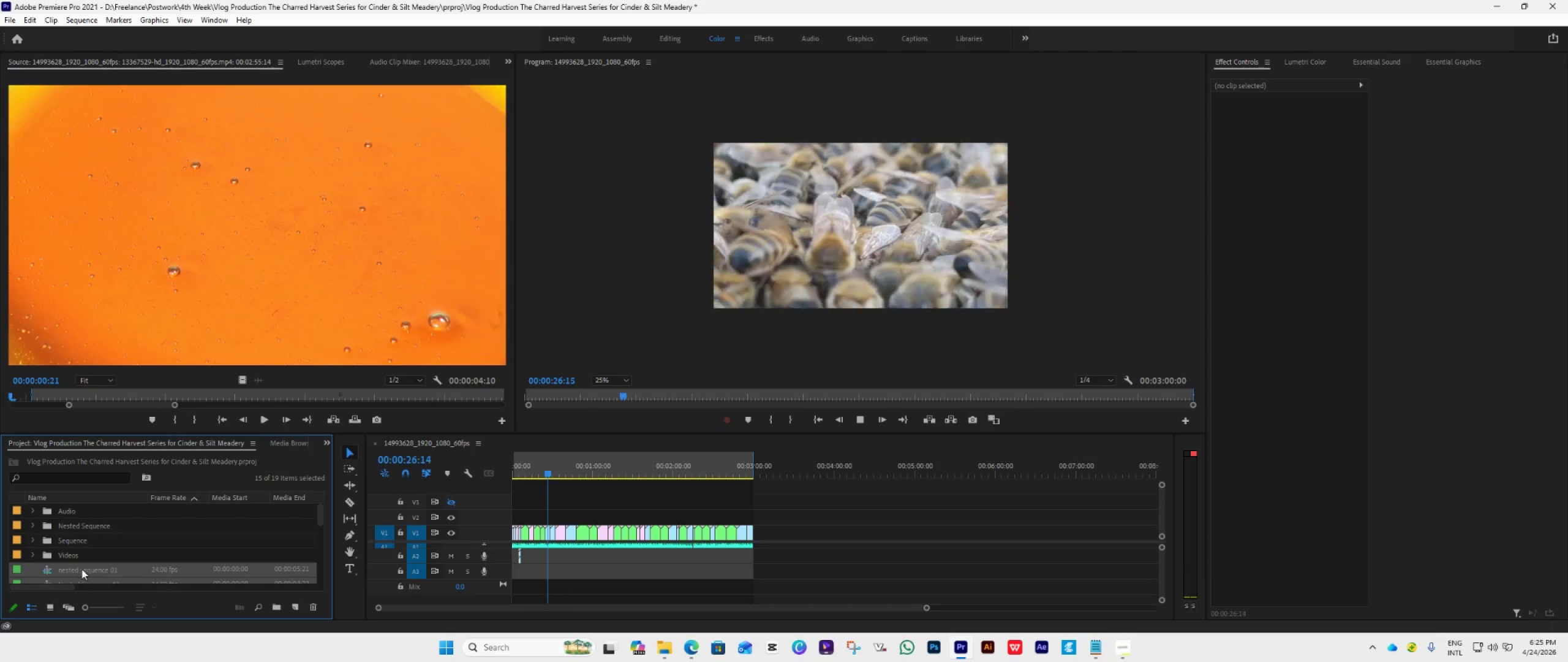 
left_click_drag(start_coordinate=[80, 570], to_coordinate=[85, 530])
 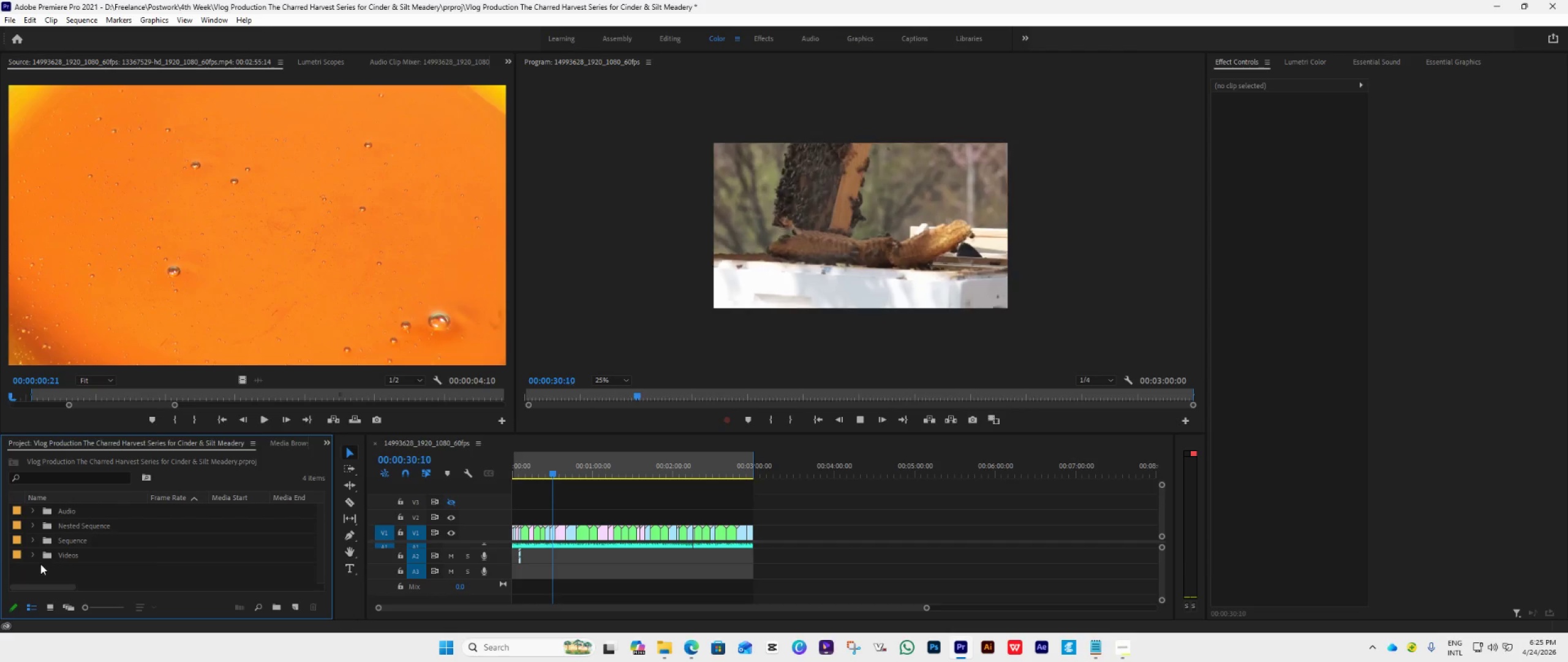 
left_click([30, 524])
 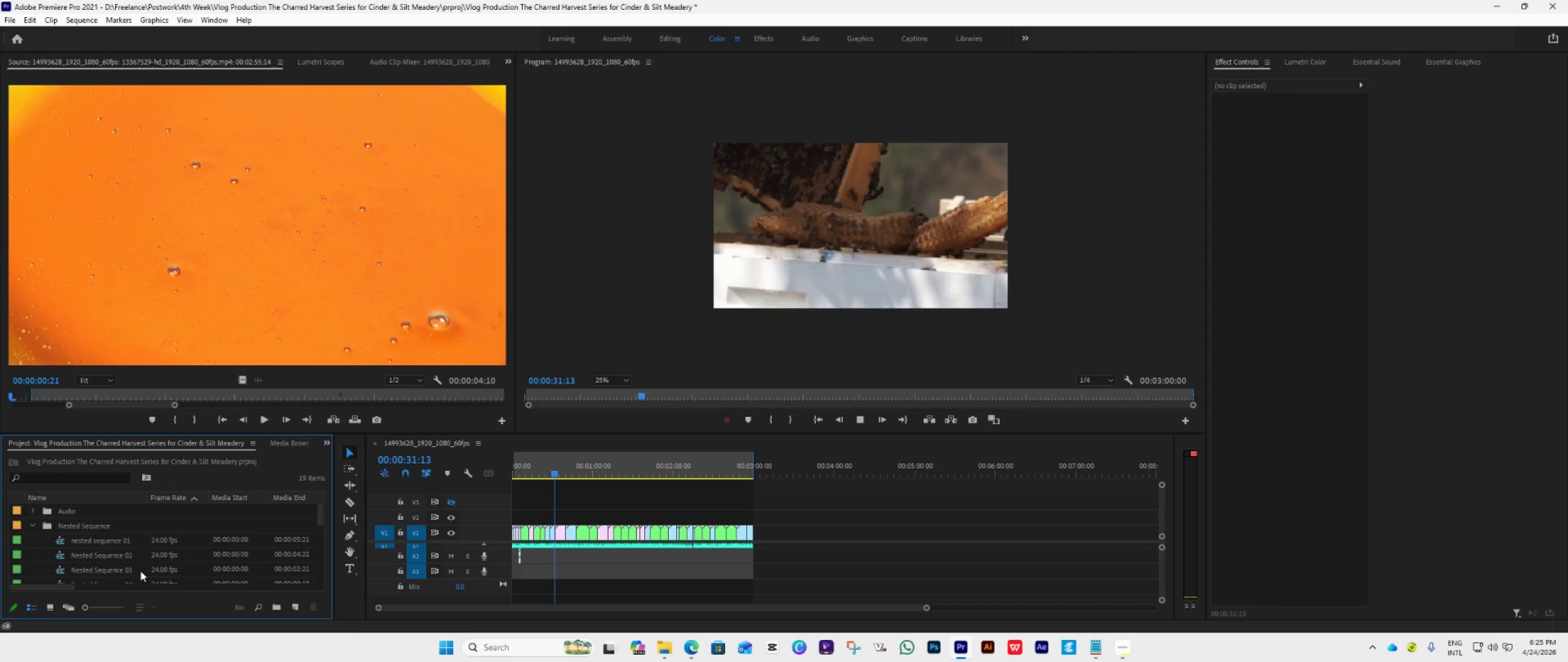 
scroll: coordinate [140, 571], scroll_direction: up, amount: 1.0
 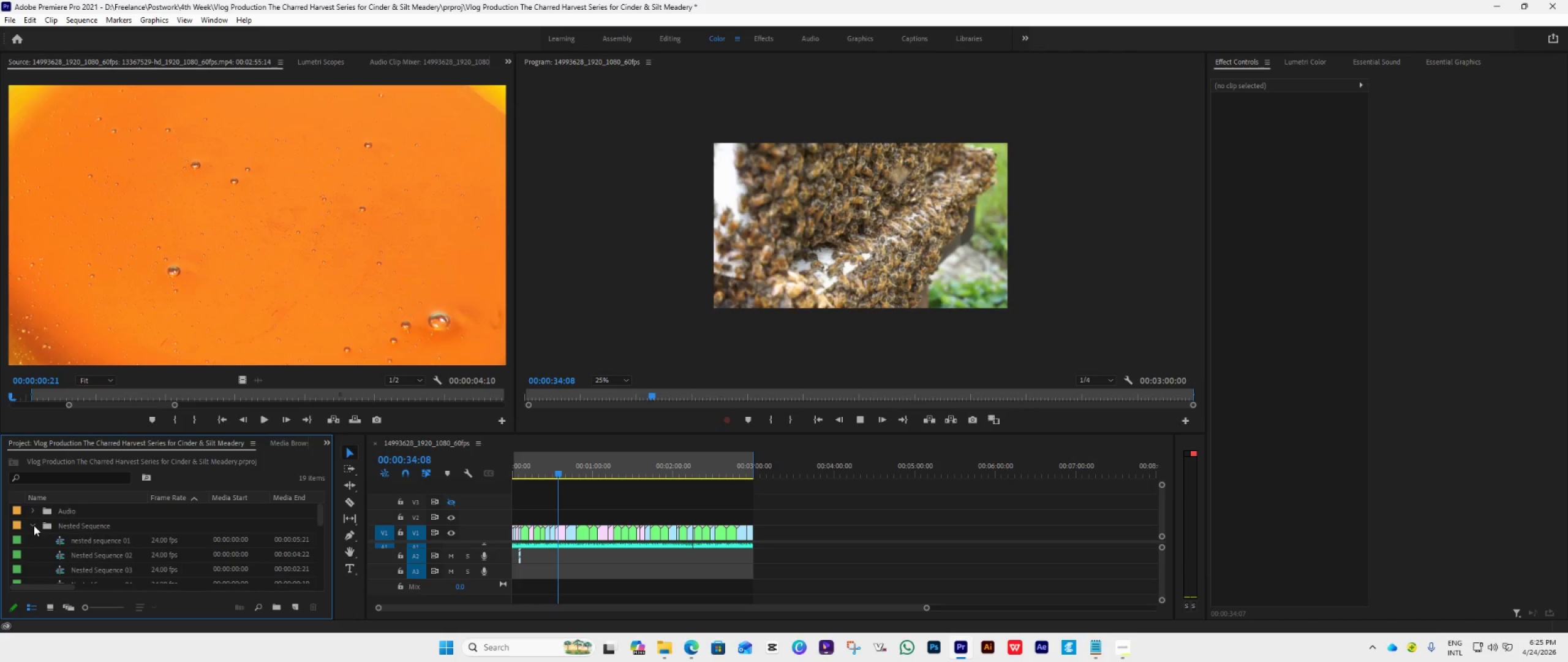 
left_click([33, 525])
 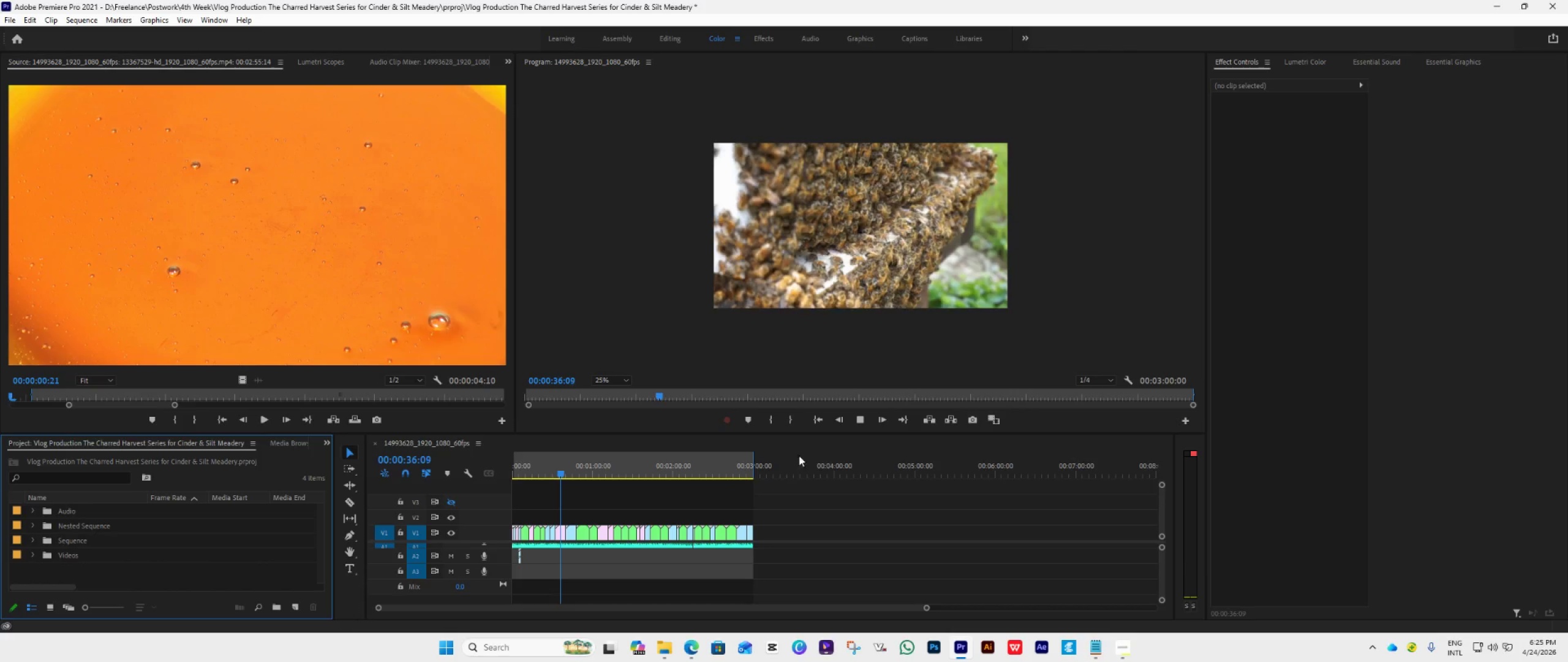 
left_click([823, 418])
 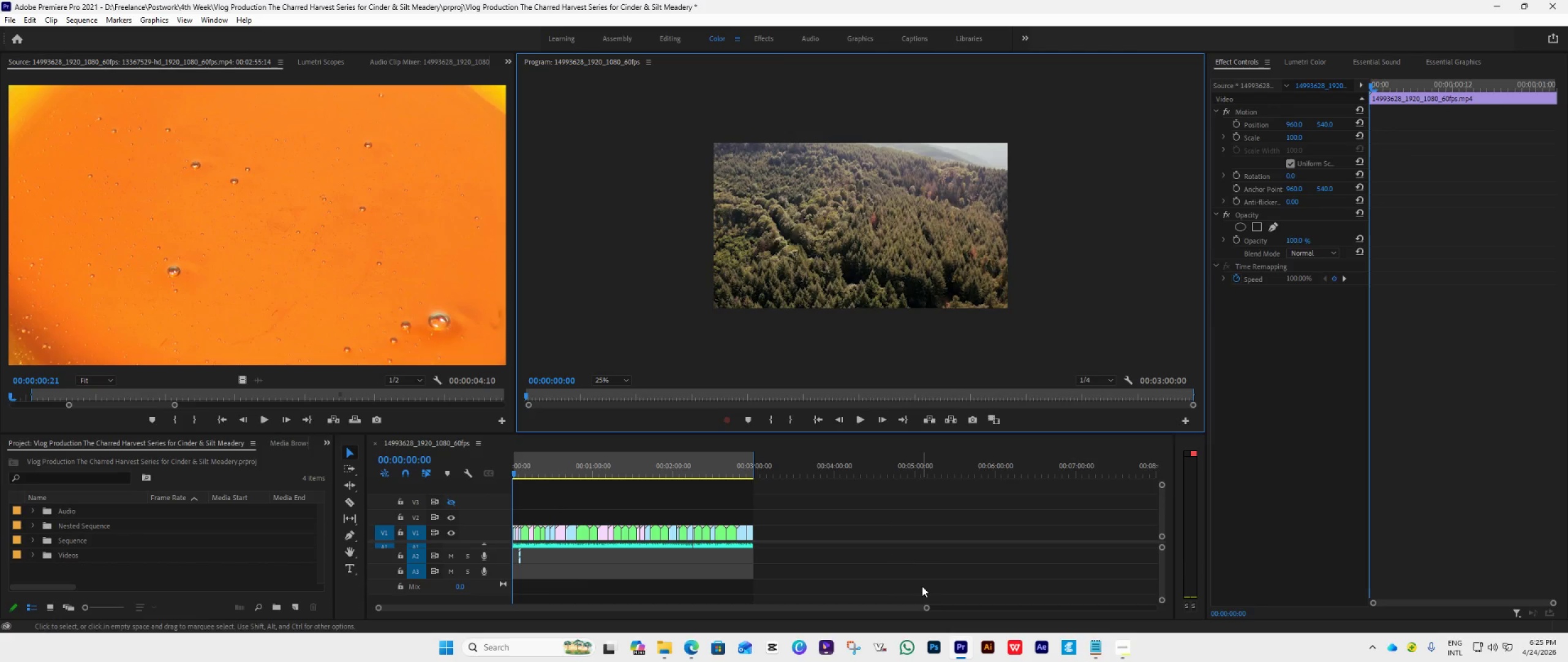 
key(Space)
 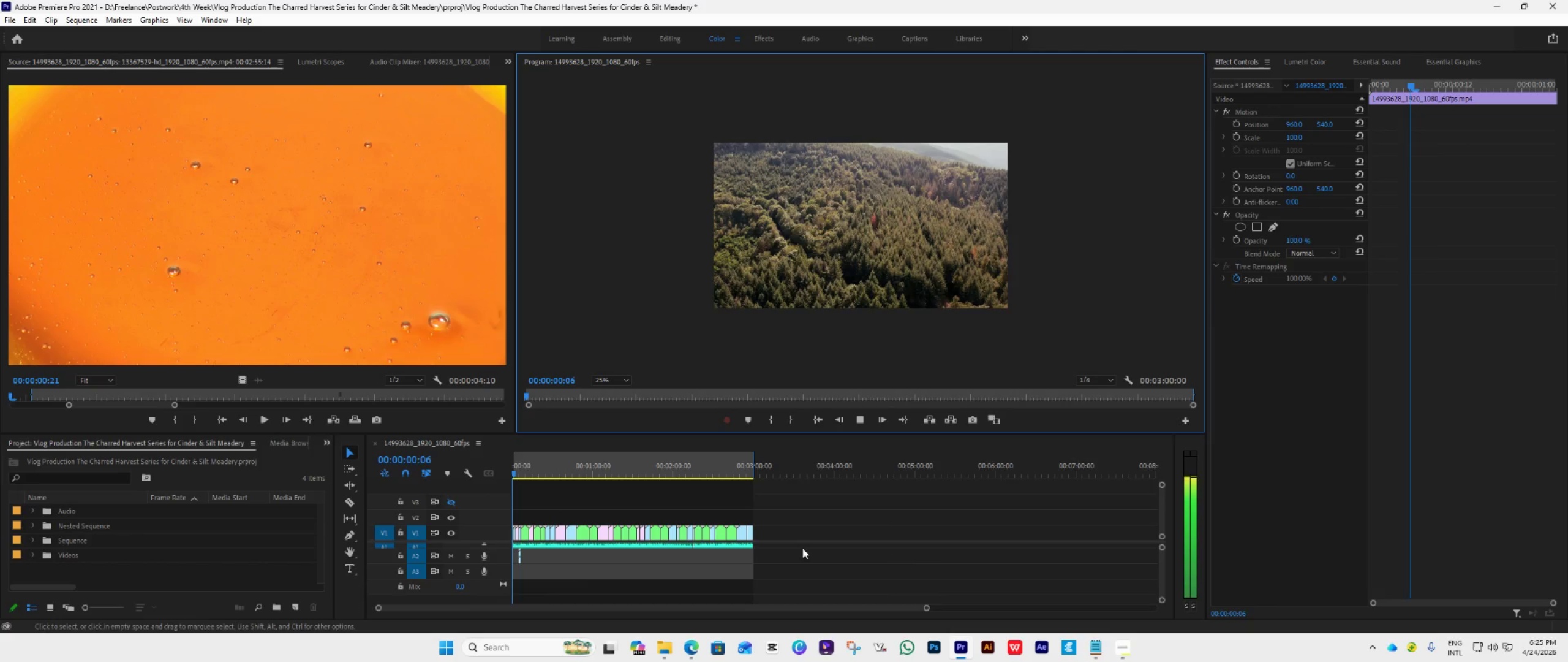 
hold_key(key=AltLeft, duration=0.52)
 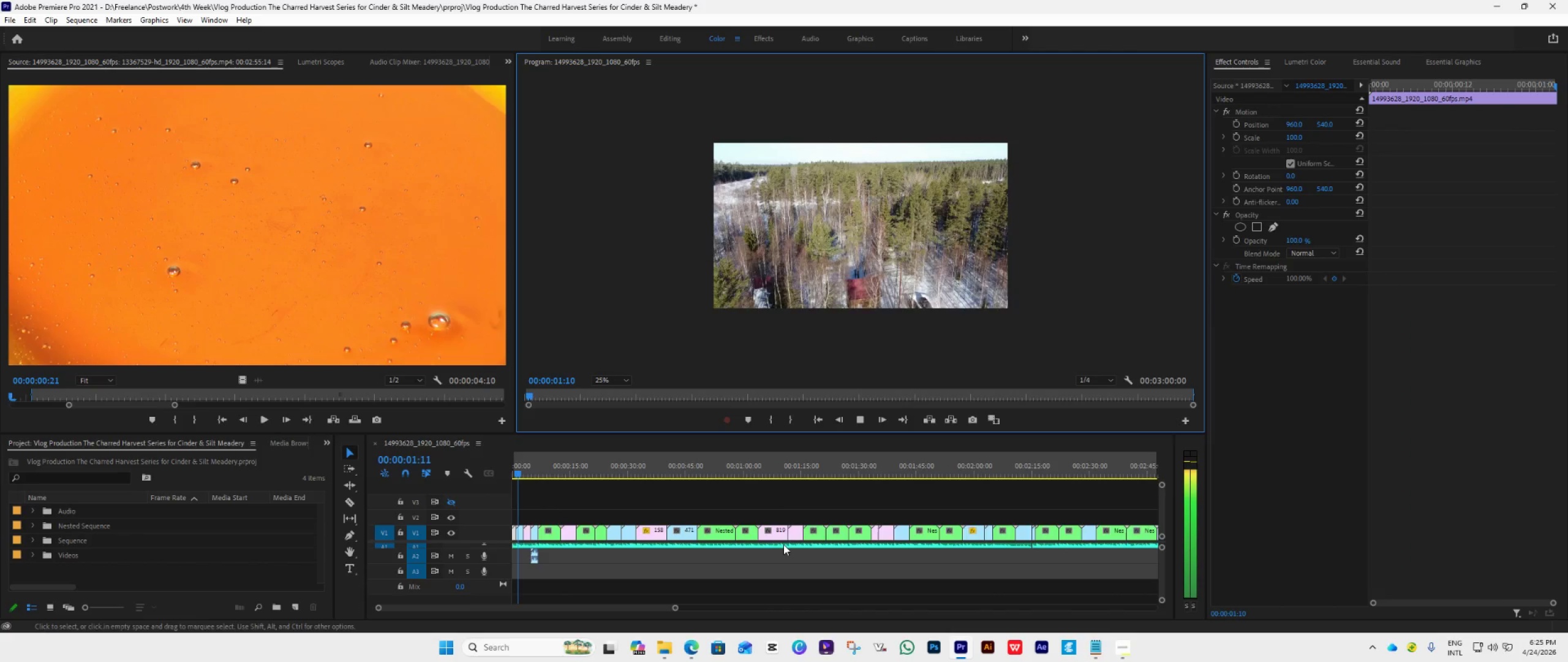 
key(Alt+AltLeft)
 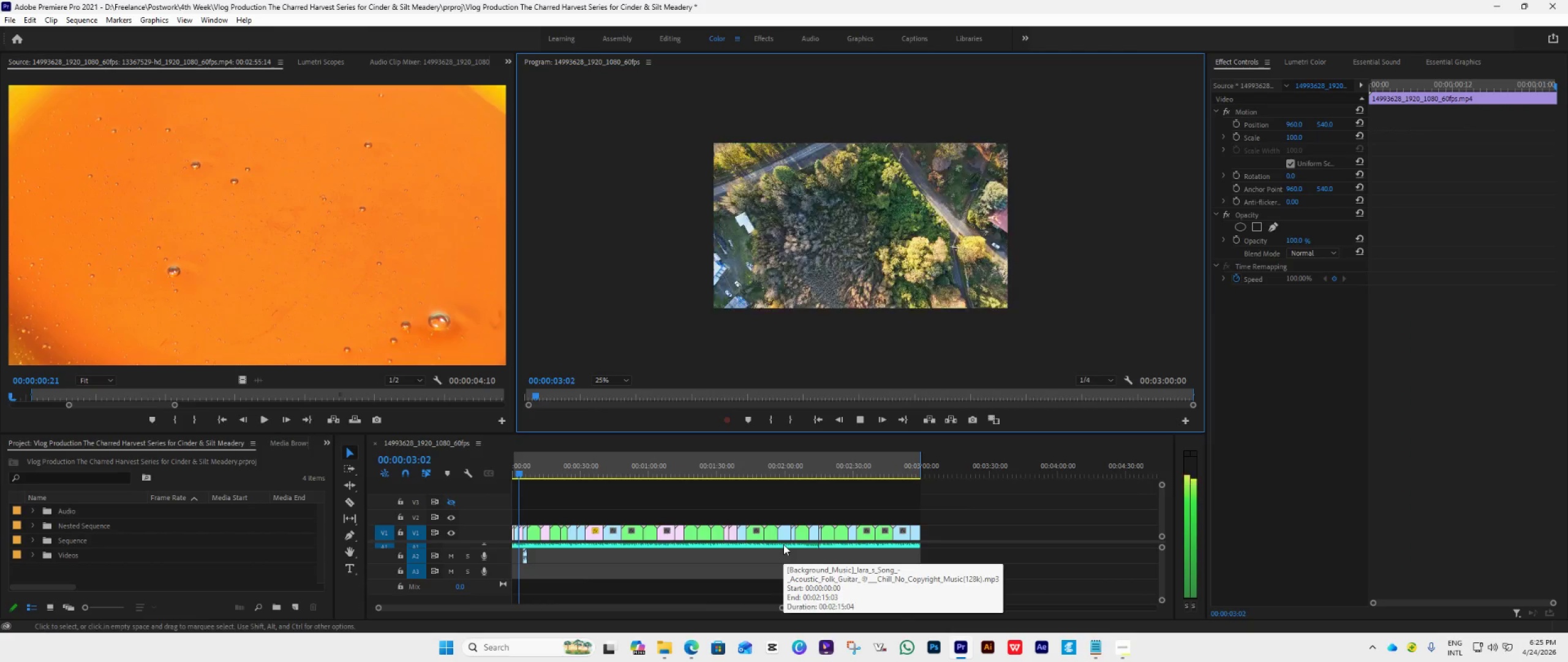 
scroll: coordinate [783, 544], scroll_direction: up, amount: 9.0
 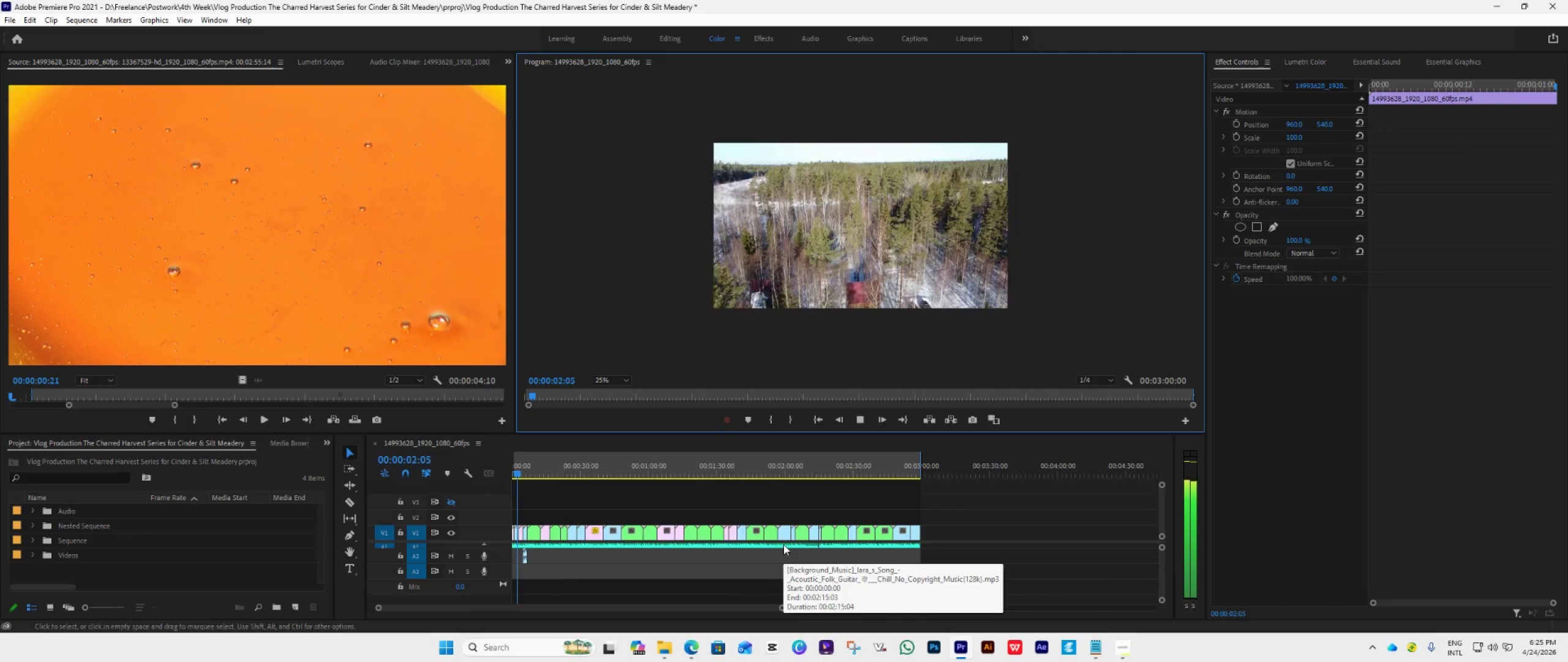 
key(Space)
 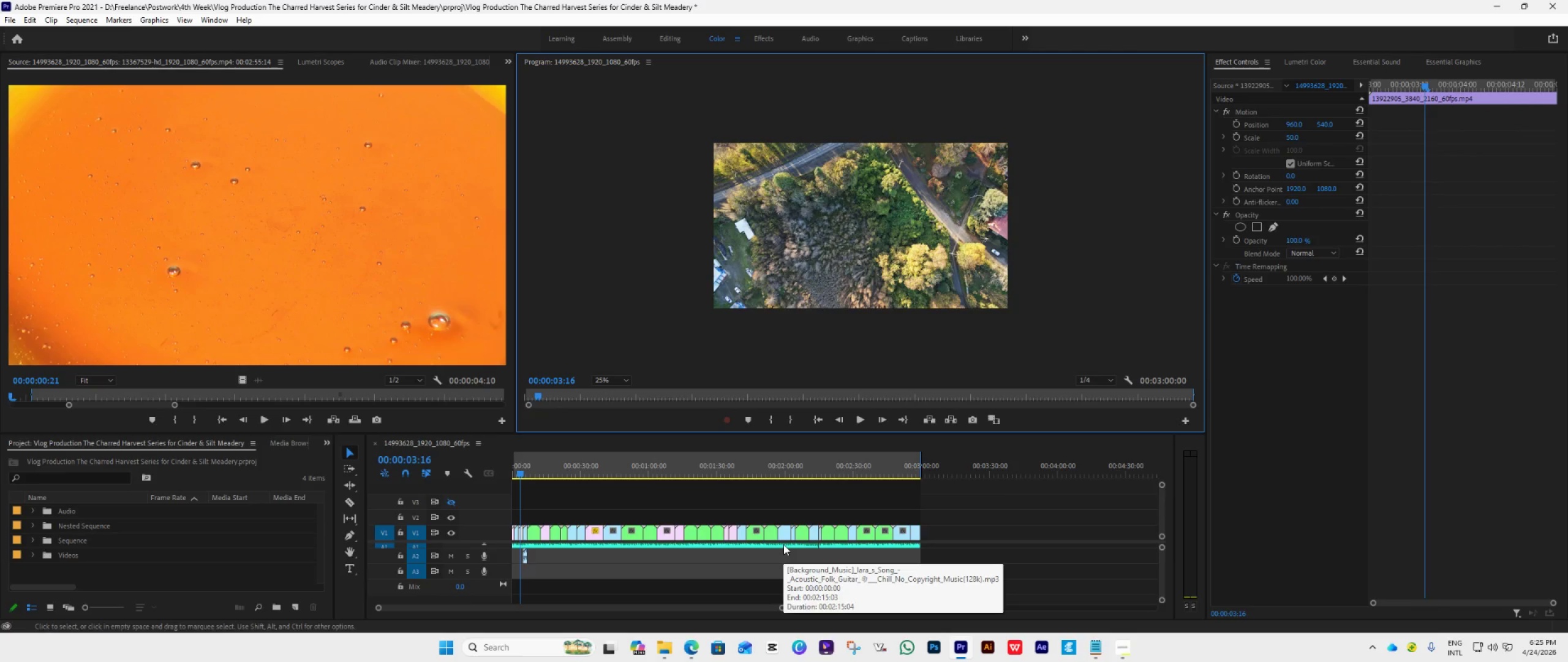 
key(Alt+AltLeft)
 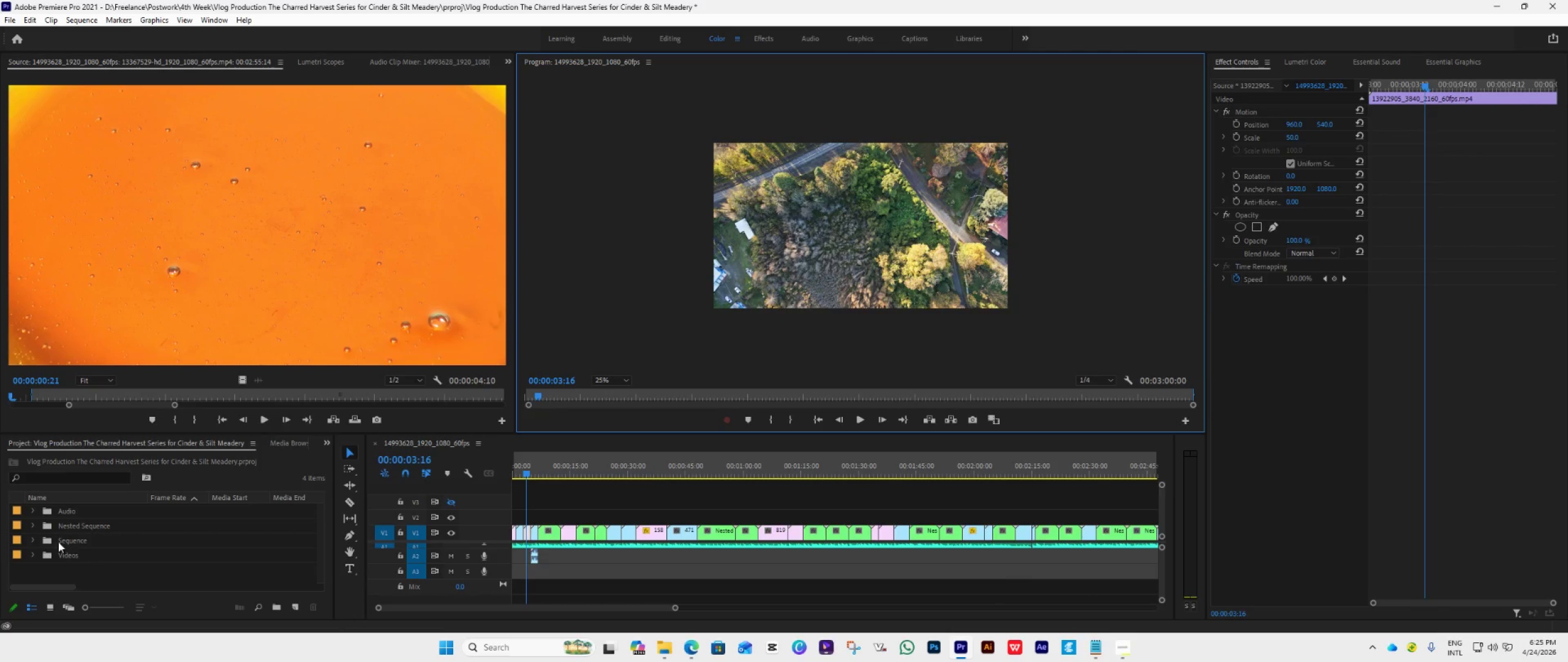 
left_click([31, 515])
 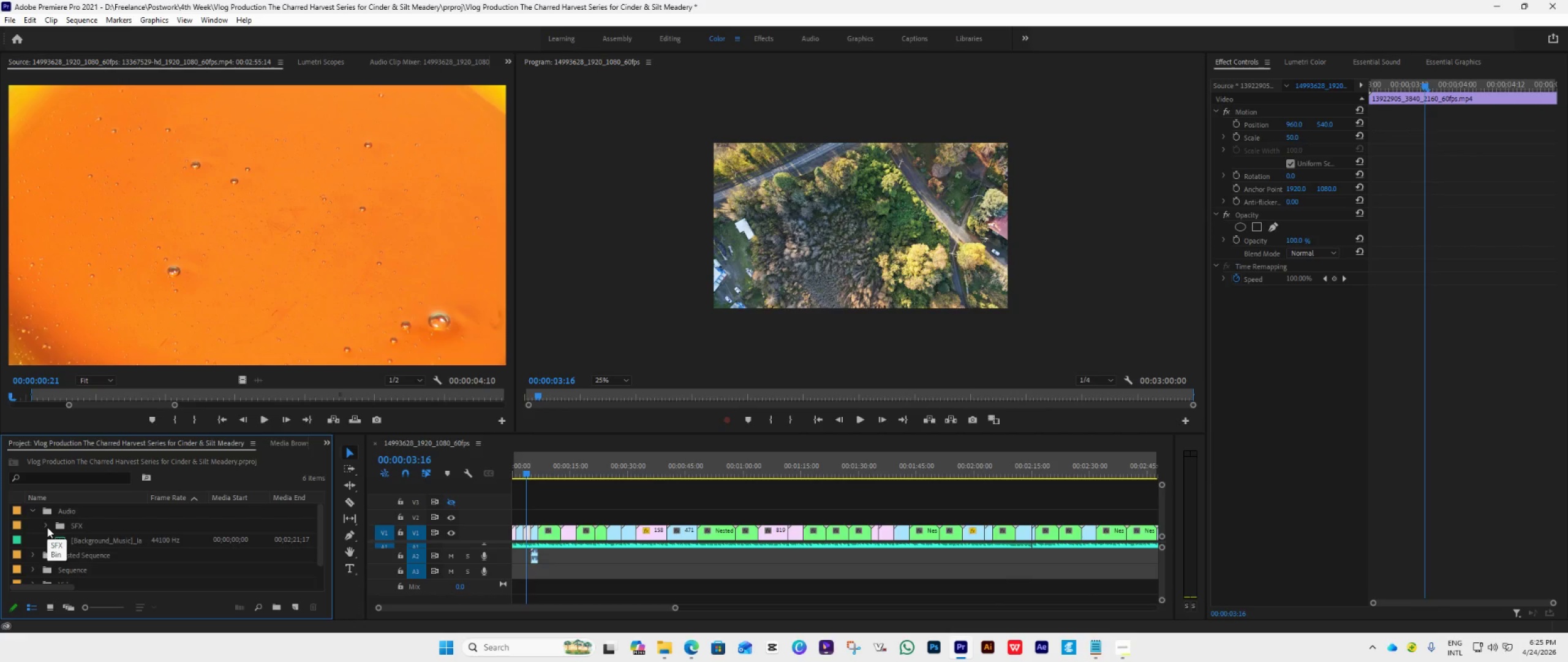 
right_click([48, 536])
 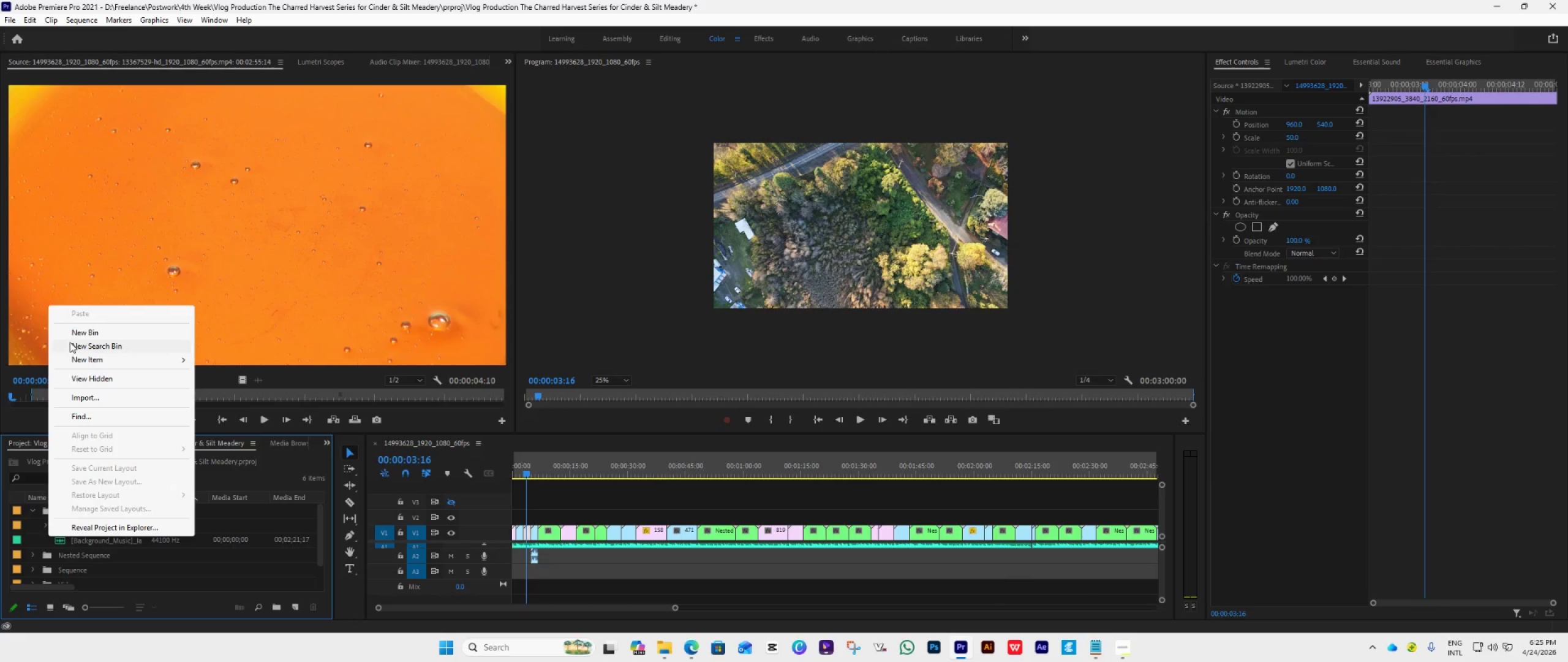 
left_click([80, 336])
 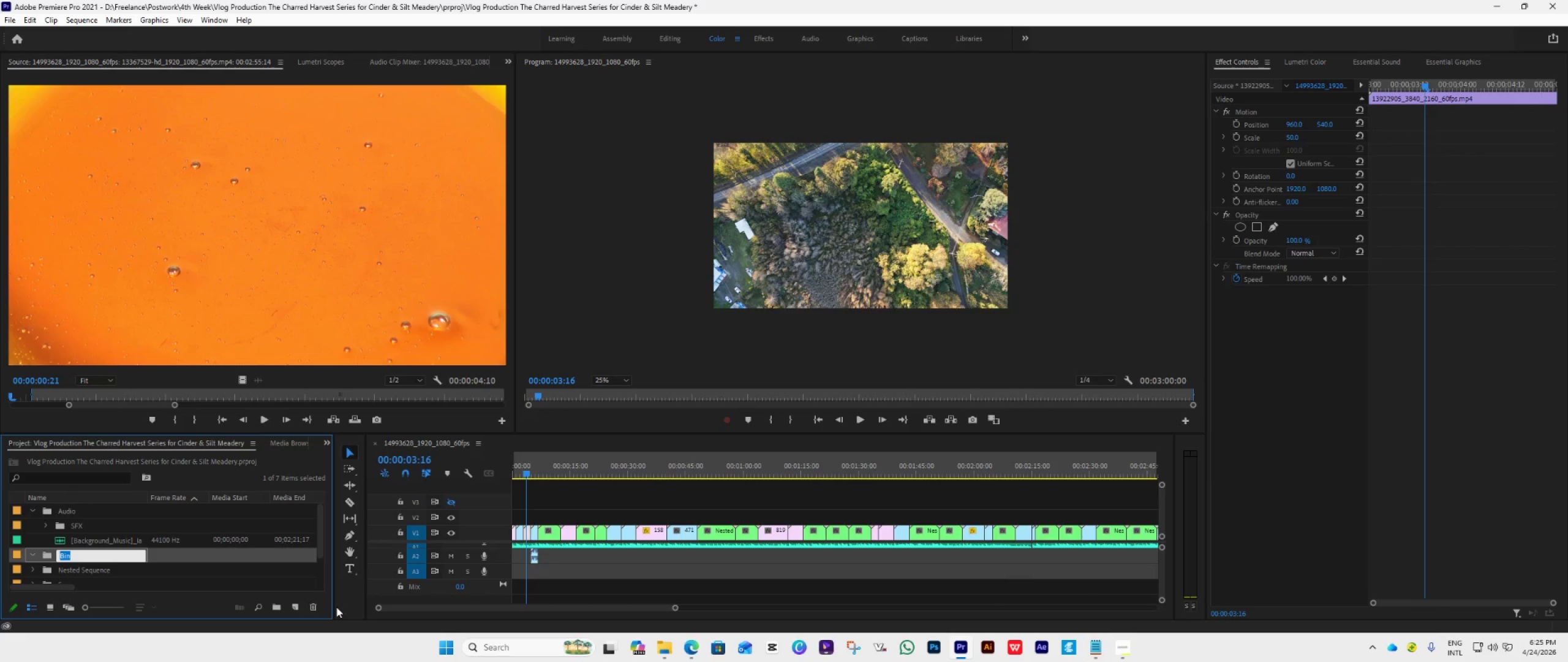 
type(Music)
 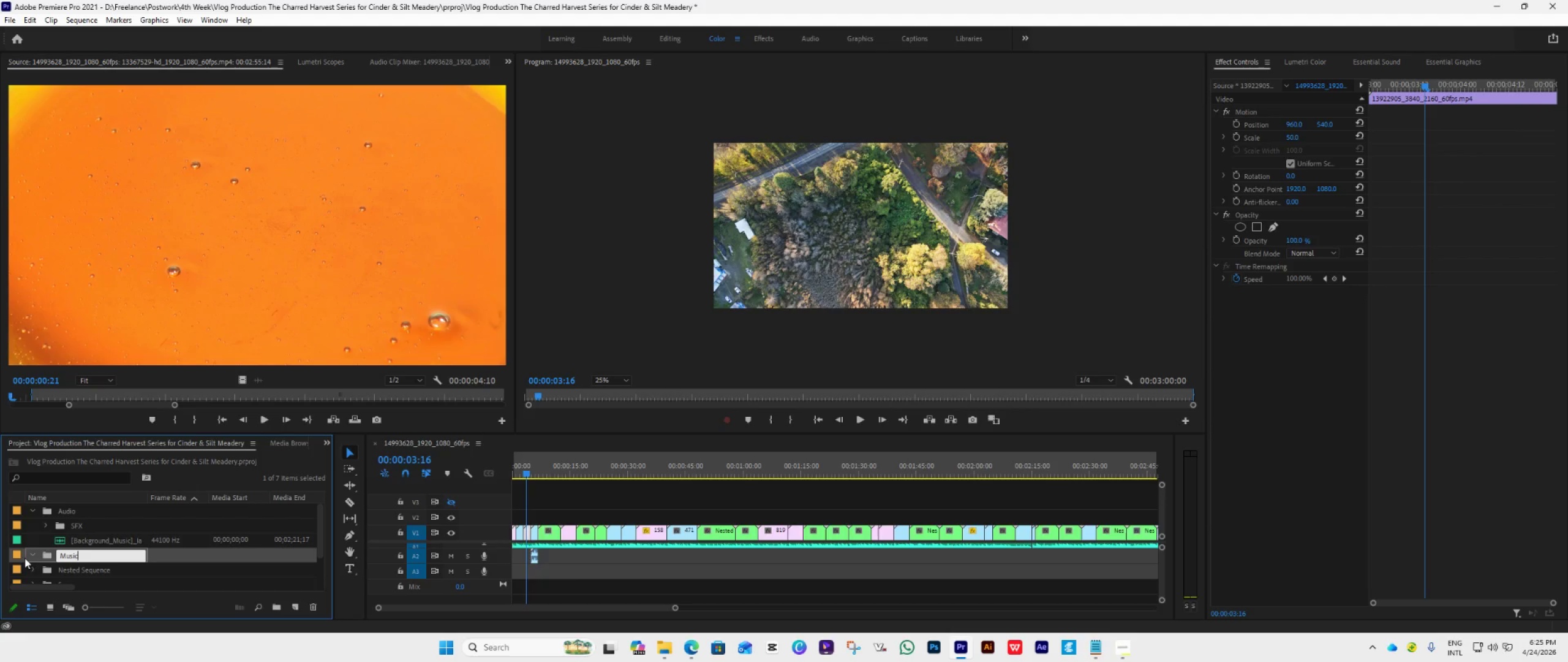 
left_click([43, 557])
 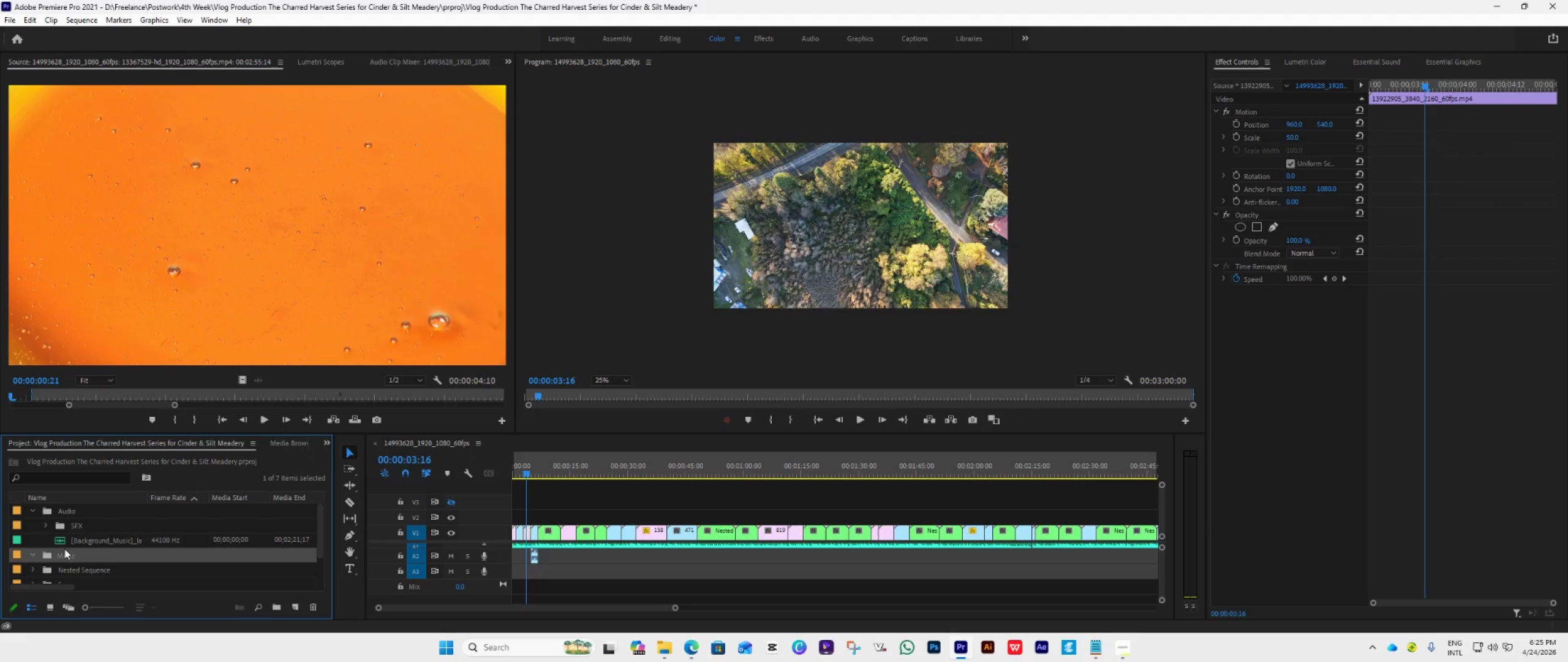 
left_click_drag(start_coordinate=[71, 543], to_coordinate=[69, 557])
 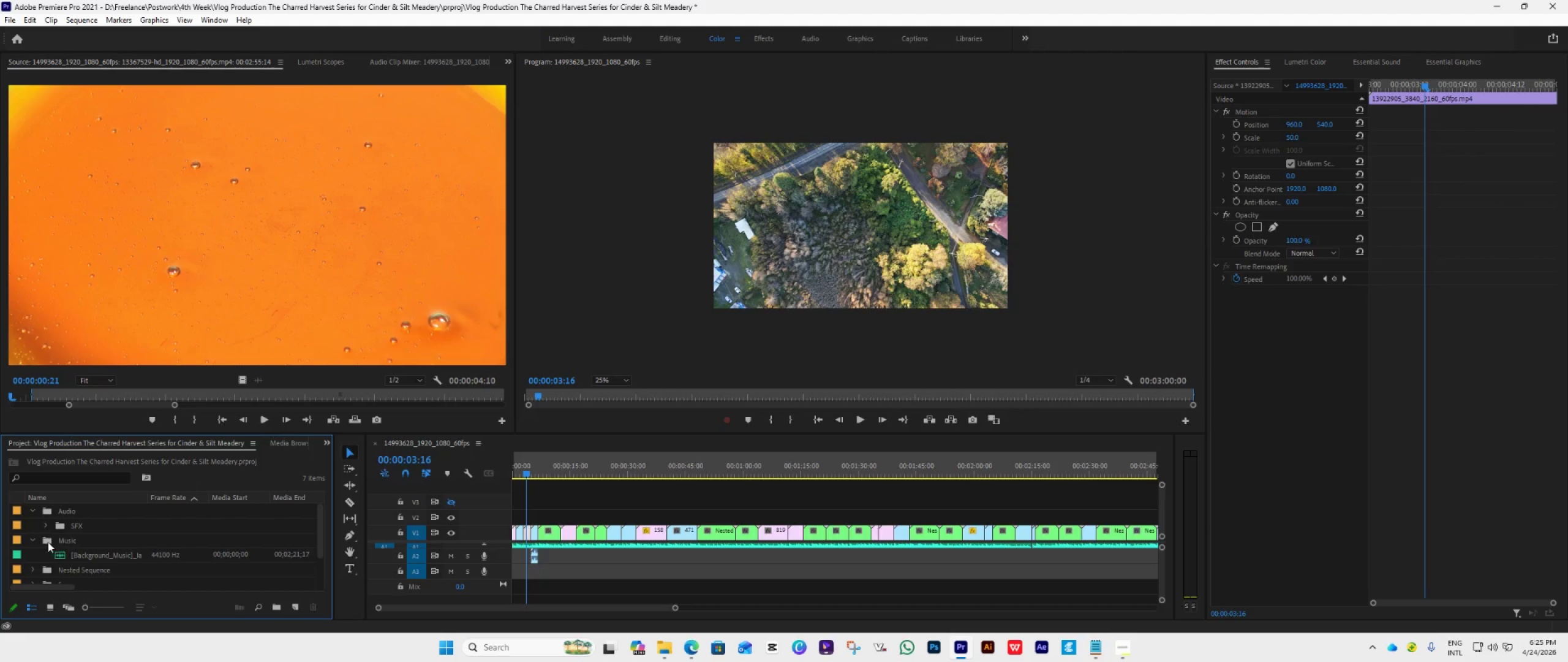 
left_click_drag(start_coordinate=[43, 539], to_coordinate=[62, 517])
 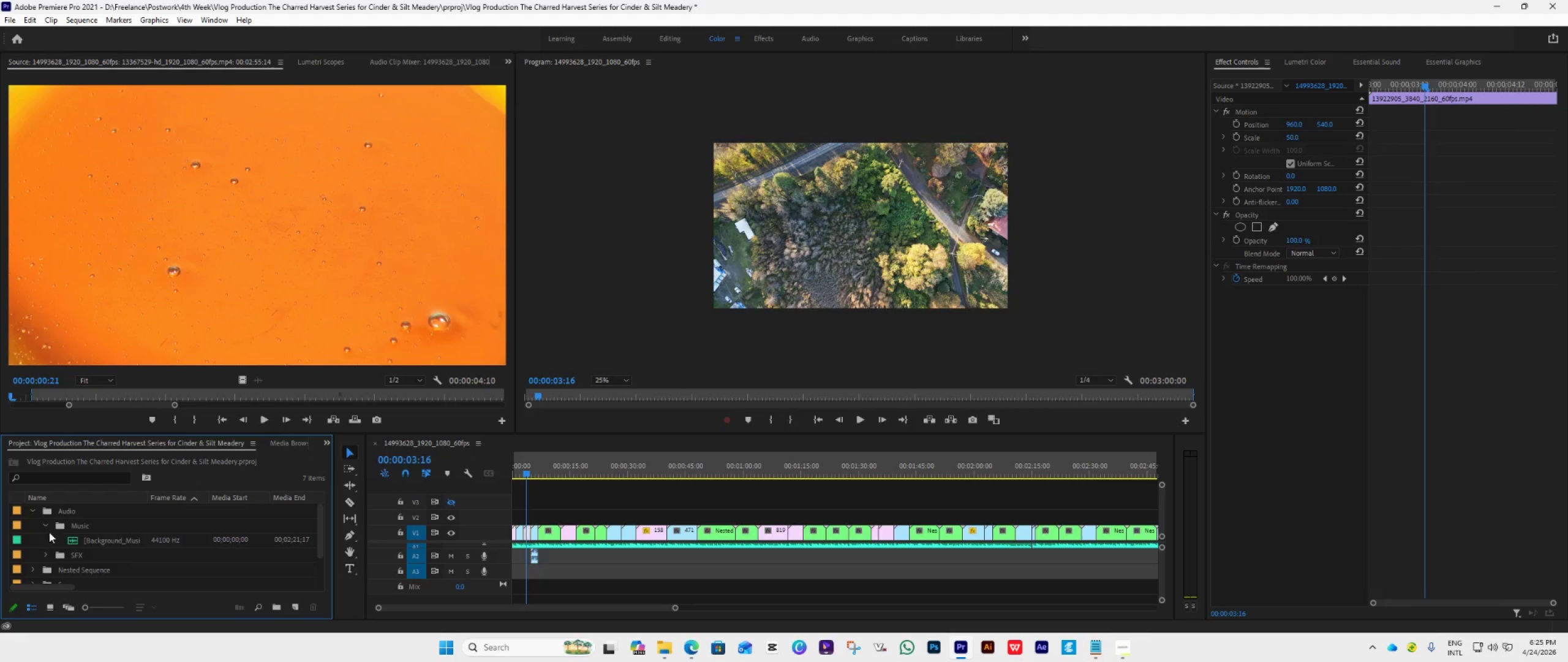 
left_click([42, 527])
 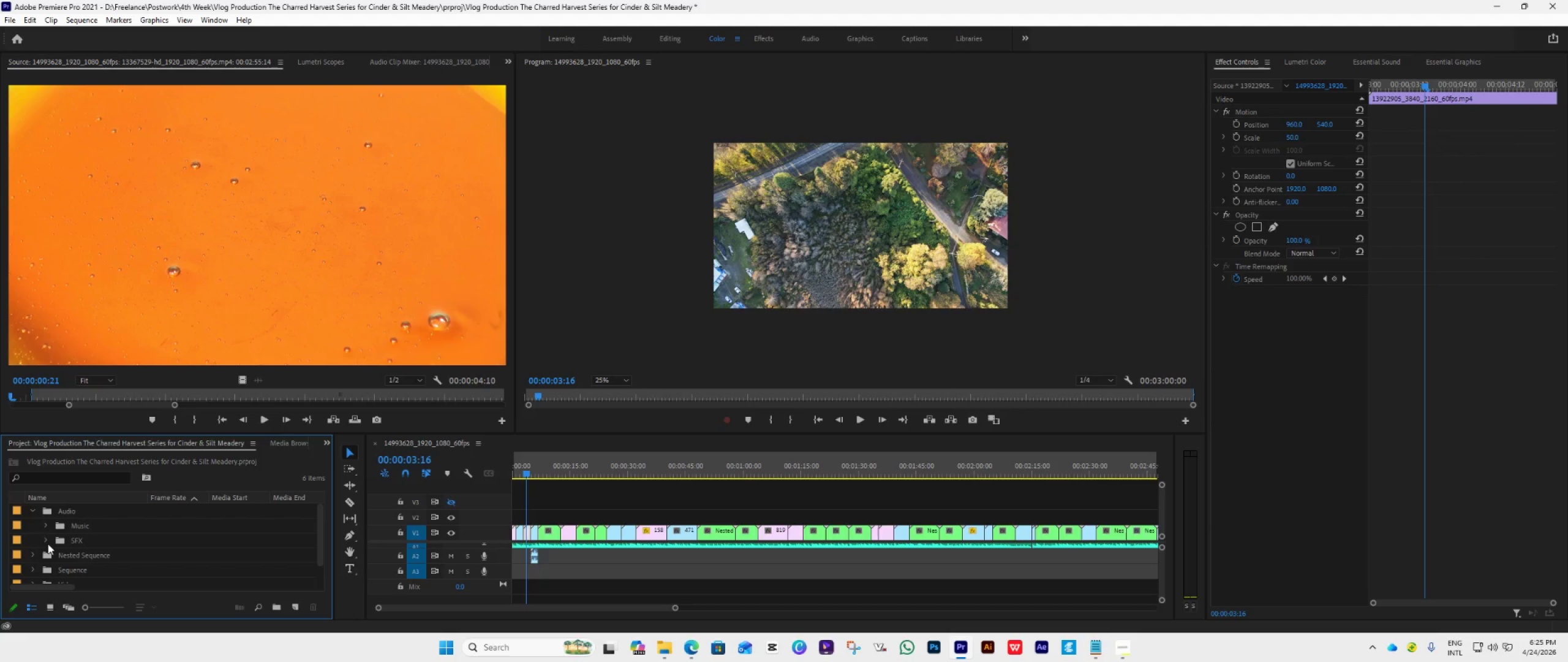 
left_click([48, 544])
 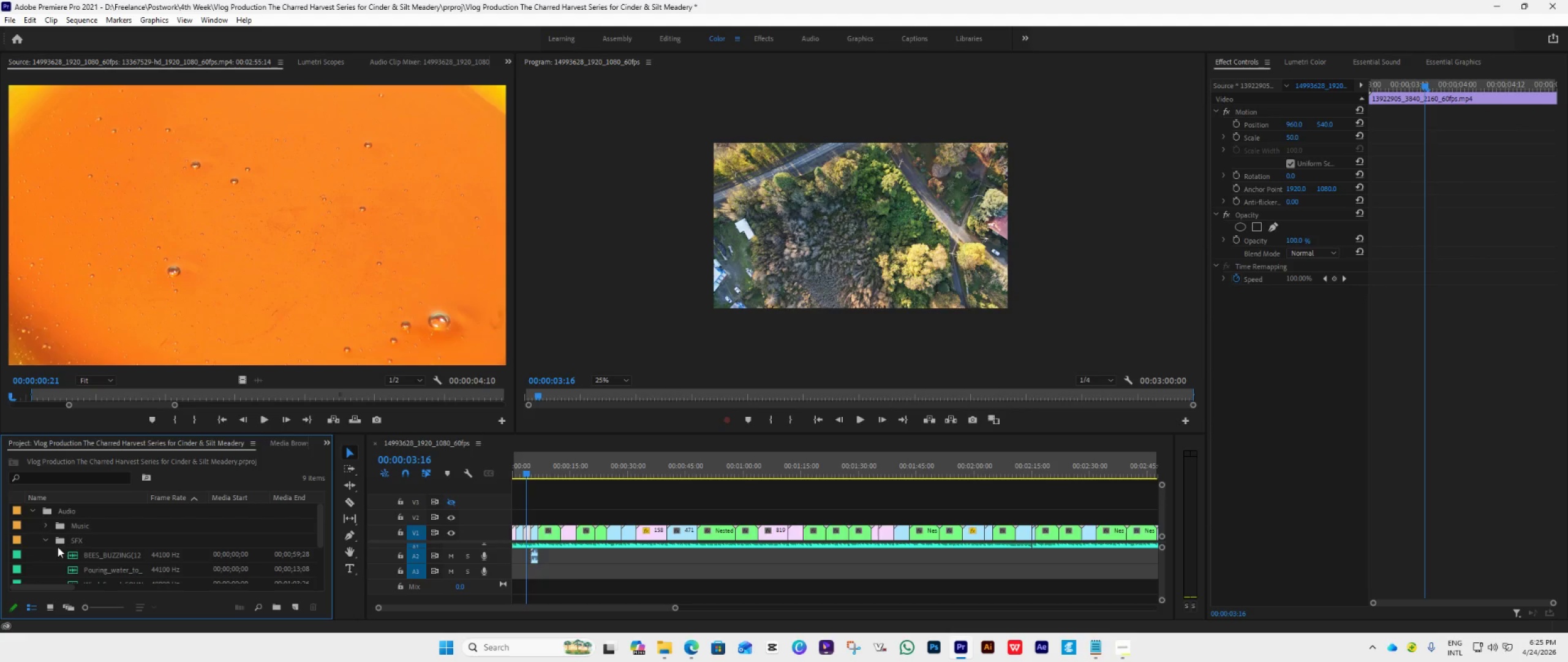 
scroll: coordinate [69, 571], scroll_direction: down, amount: 2.0
 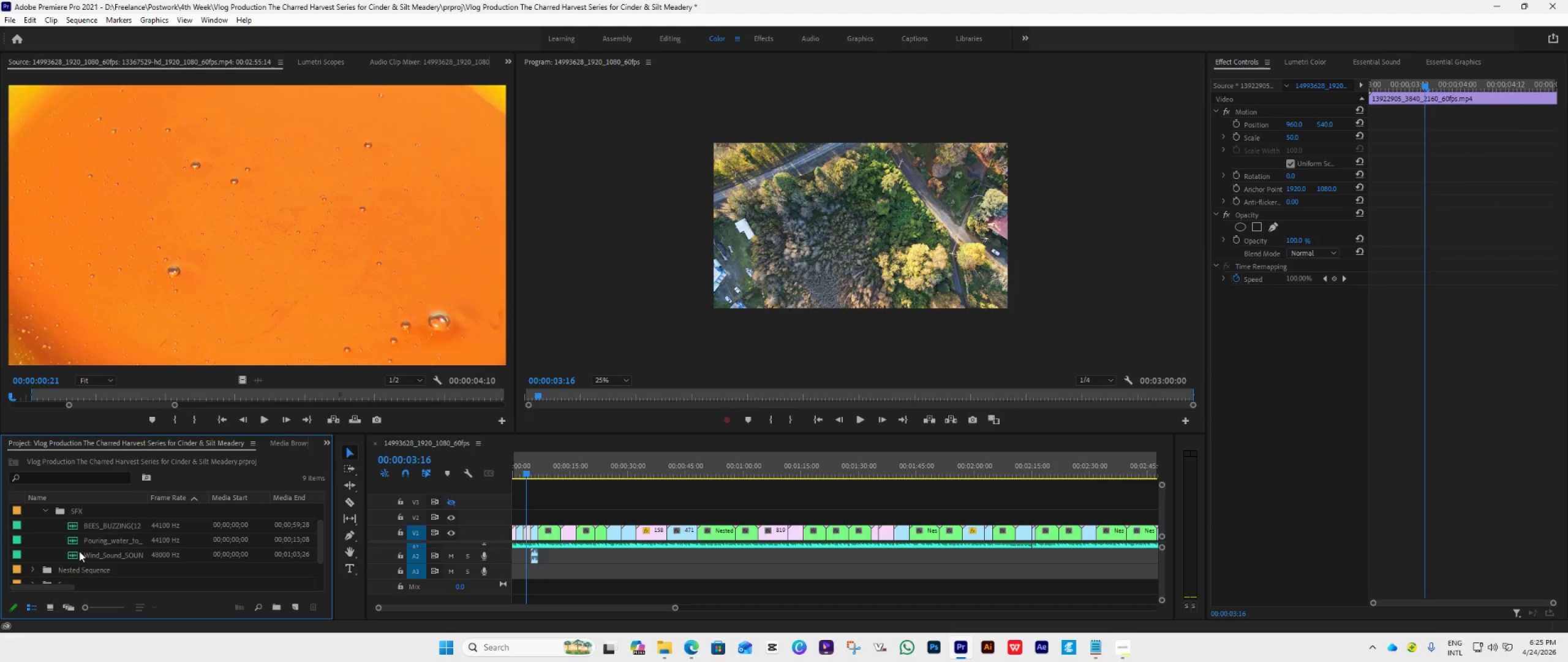 
left_click([78, 555])
 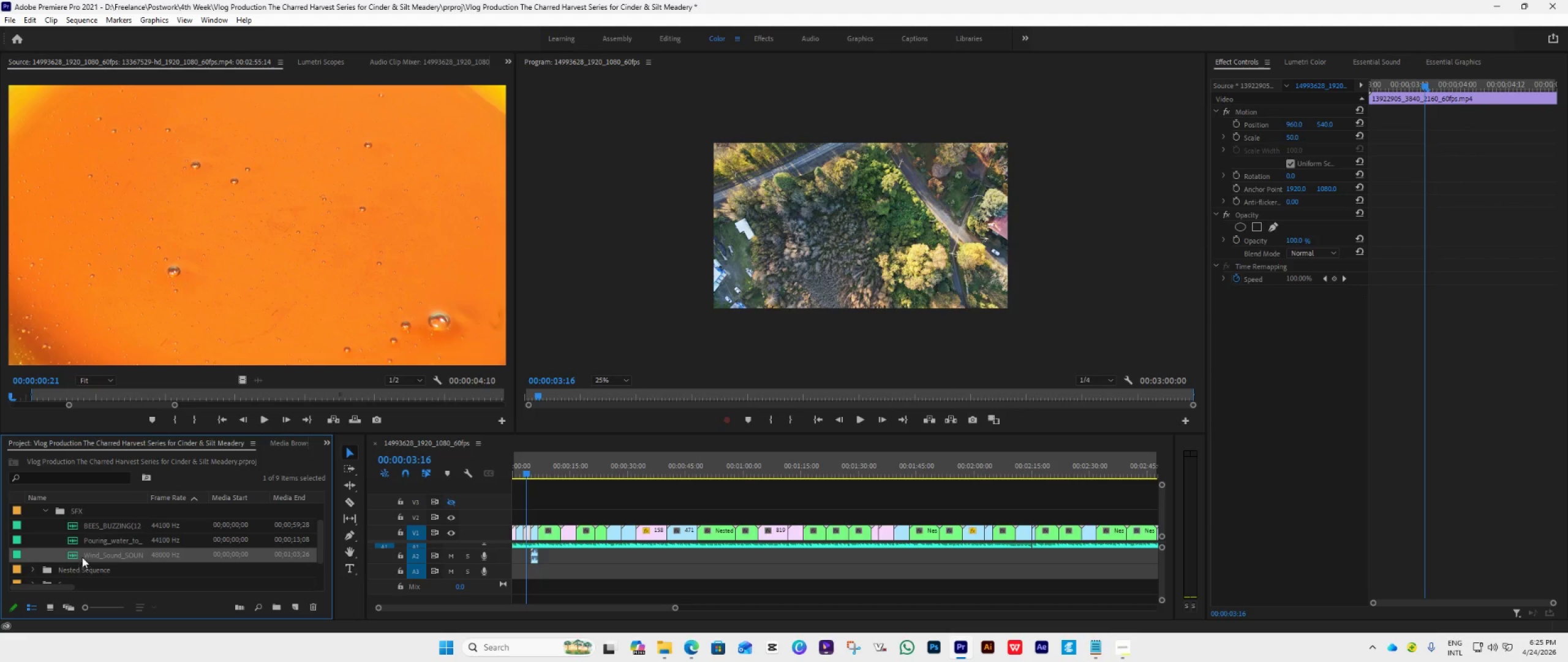 
left_click_drag(start_coordinate=[82, 557], to_coordinate=[503, 566])
 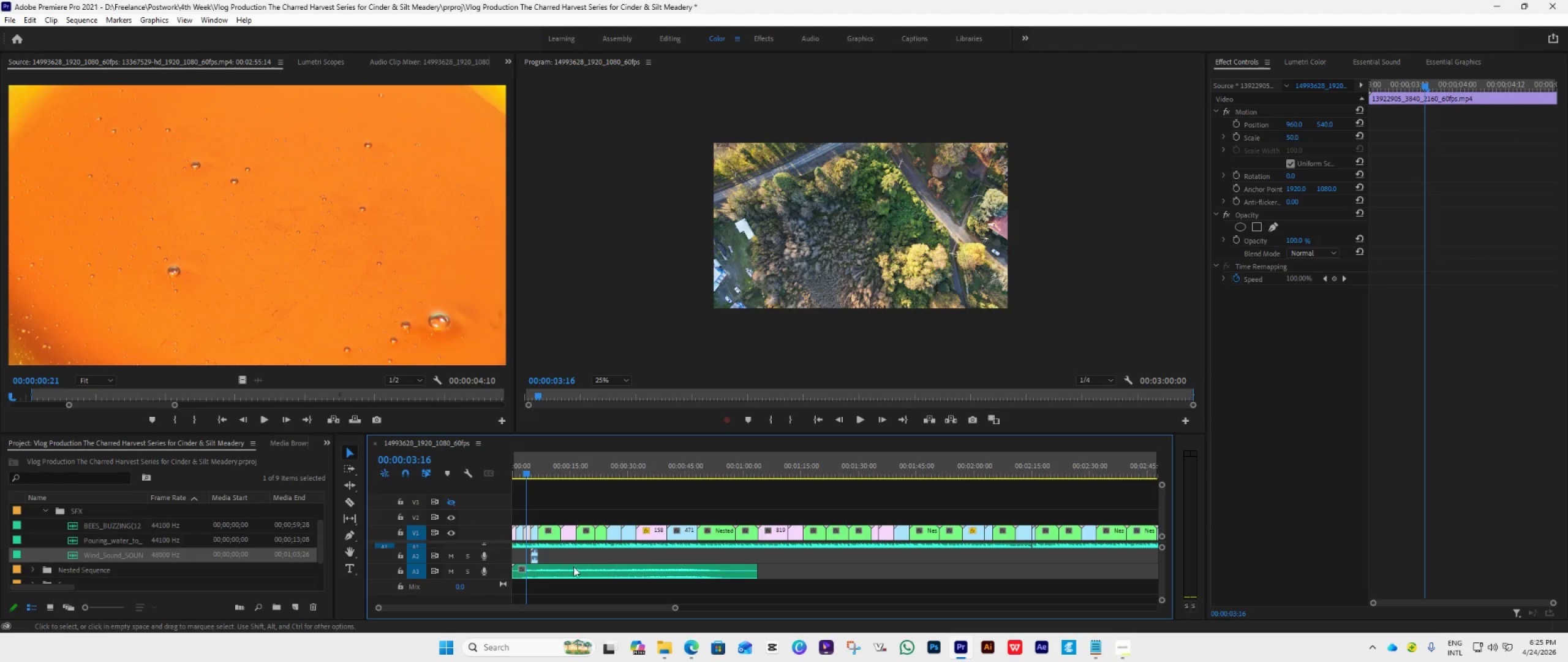 
hold_key(key=AltLeft, duration=0.42)
scroll: coordinate [541, 569], scroll_direction: up, amount: 26.0
 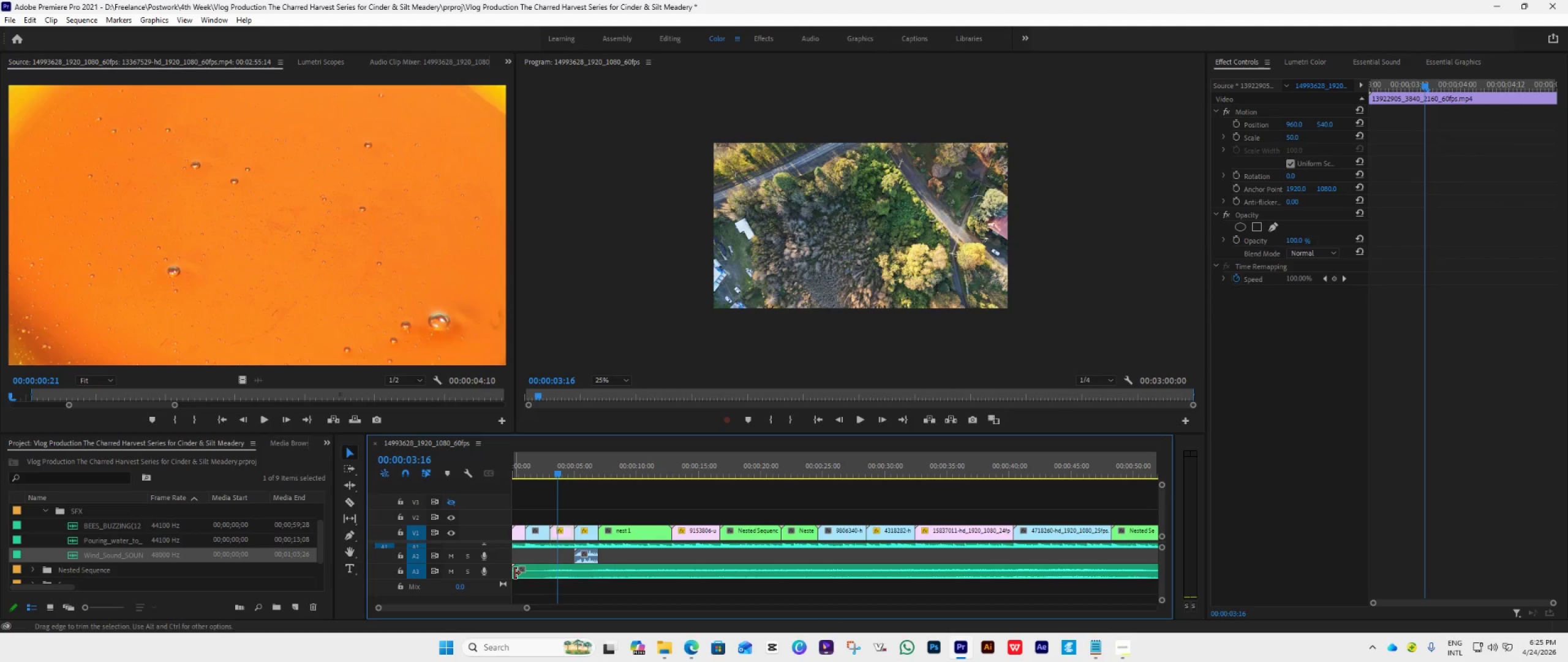 
left_click_drag(start_coordinate=[514, 573], to_coordinate=[548, 585])
 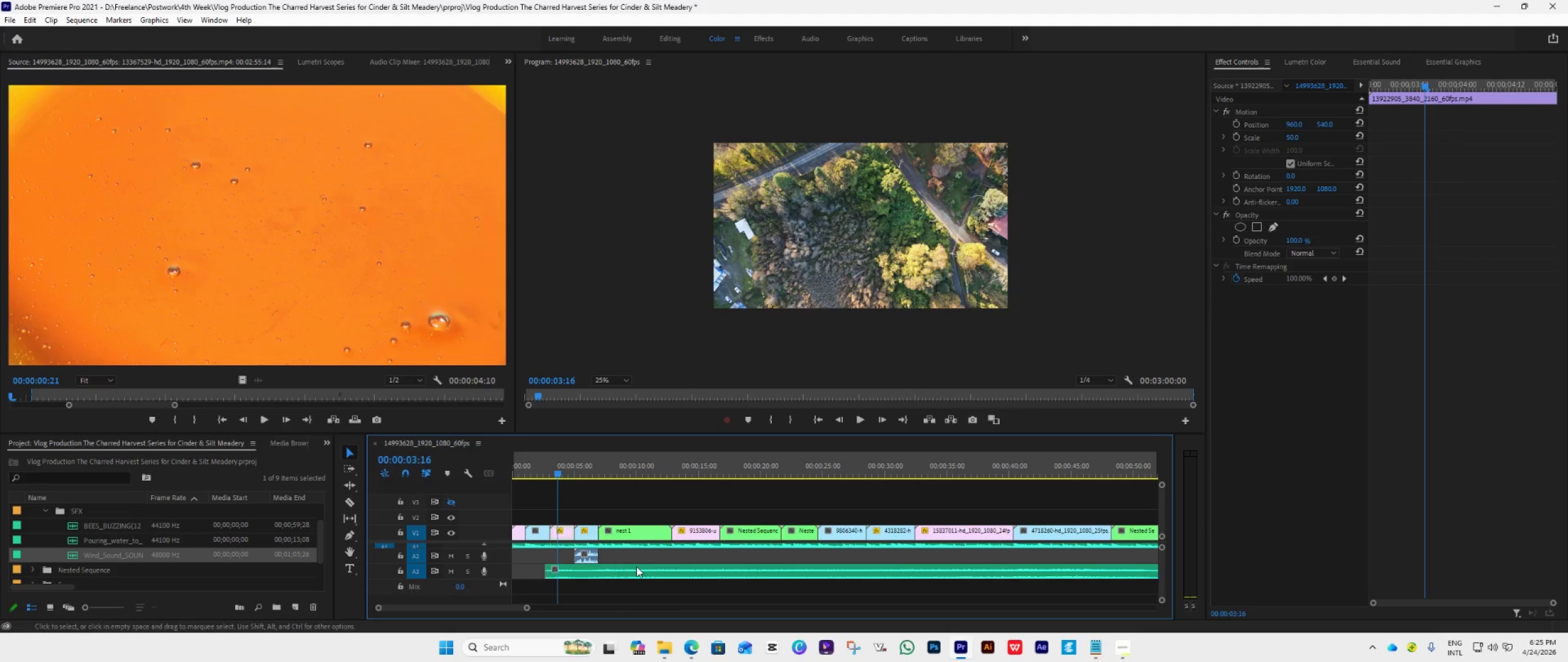 
left_click_drag(start_coordinate=[636, 566], to_coordinate=[600, 576])
 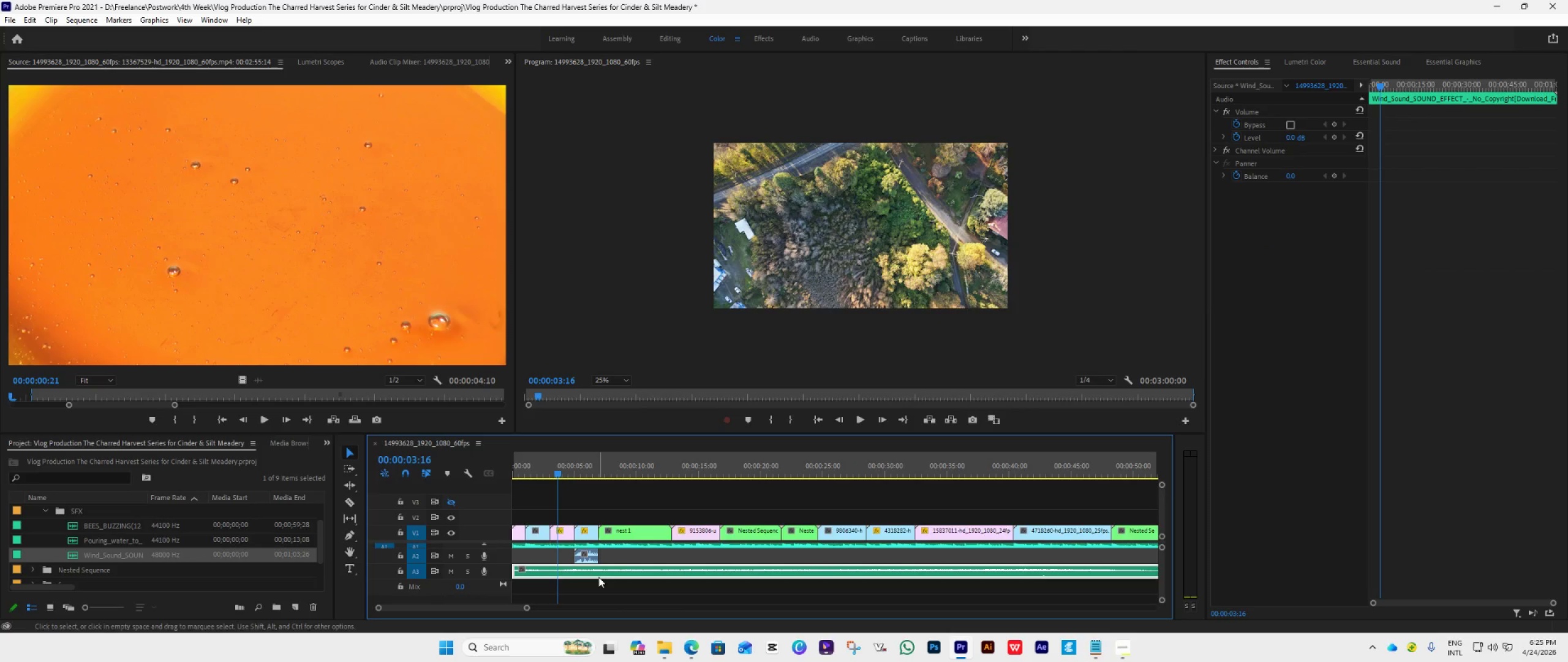 
key(Alt+AltLeft)
 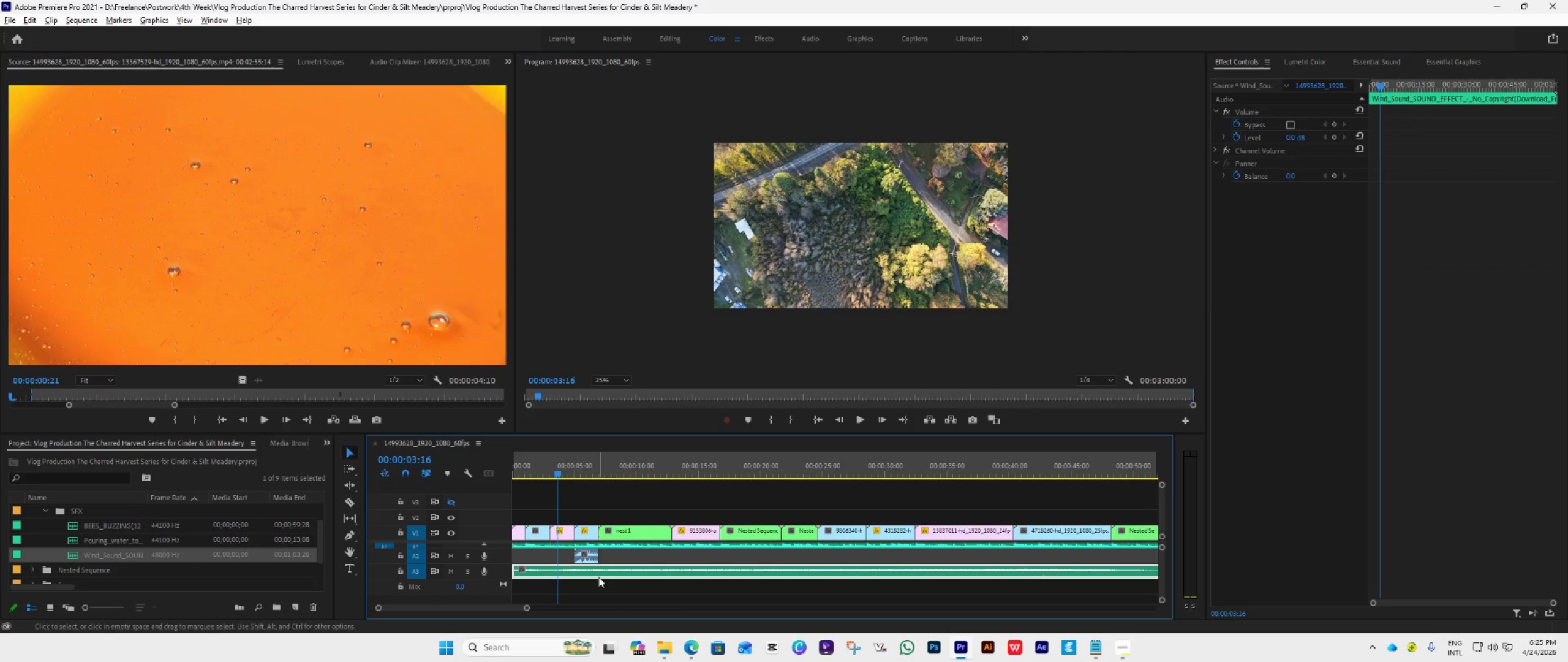 
scroll: coordinate [598, 577], scroll_direction: down, amount: 3.0
 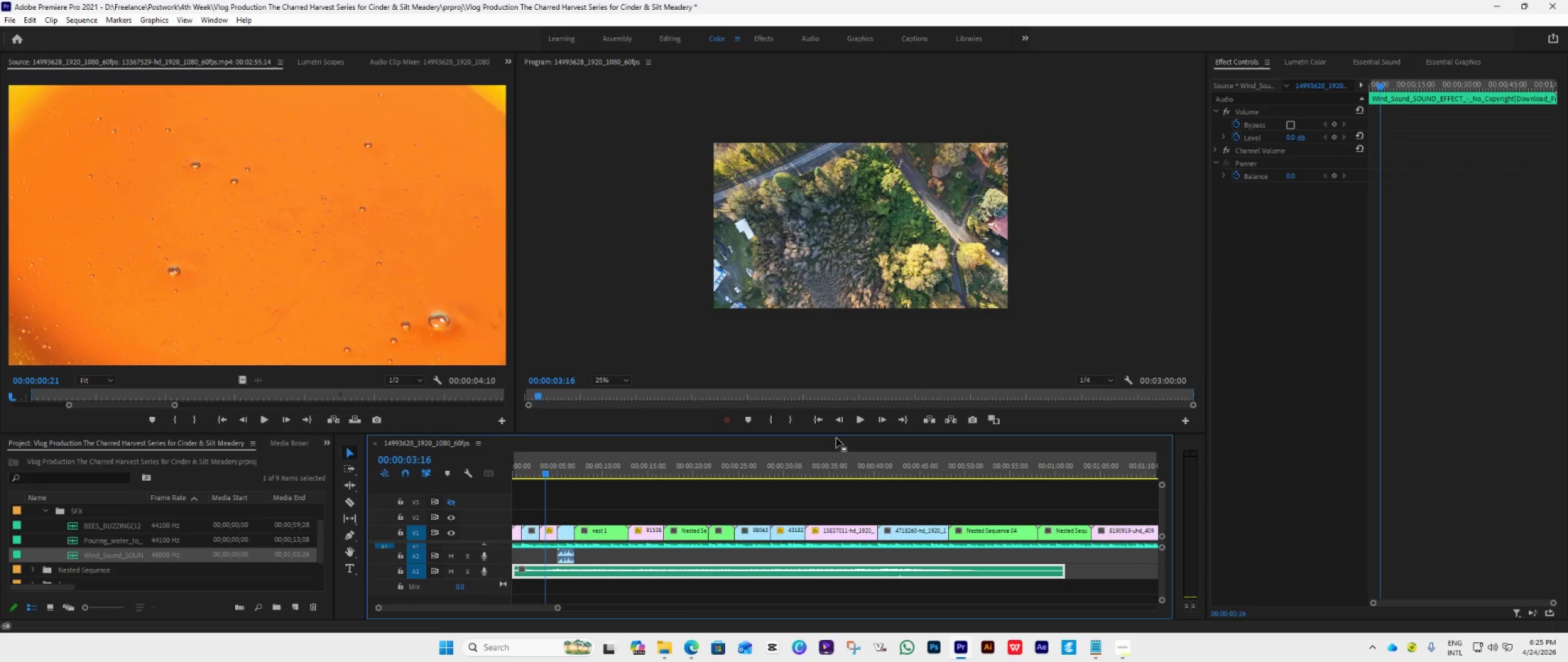 
left_click([814, 420])
 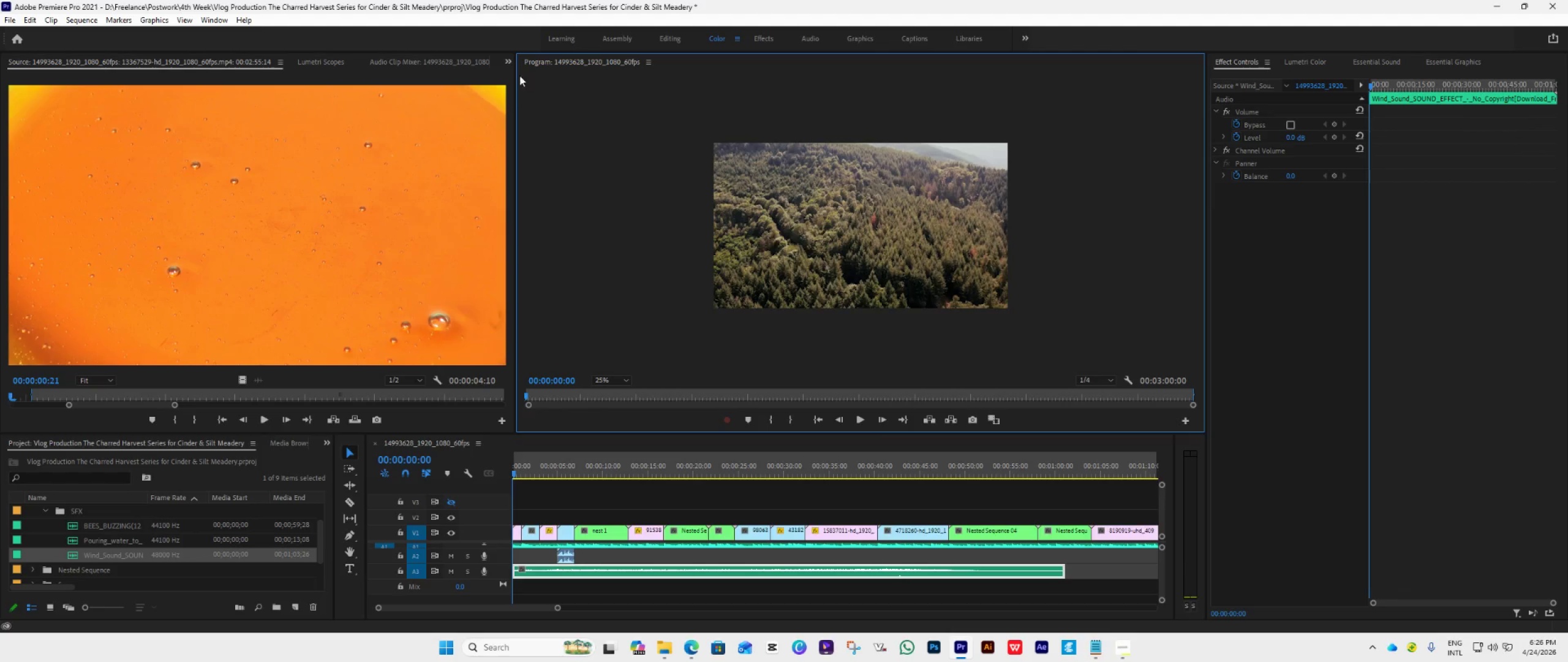 
wait(5.08)
 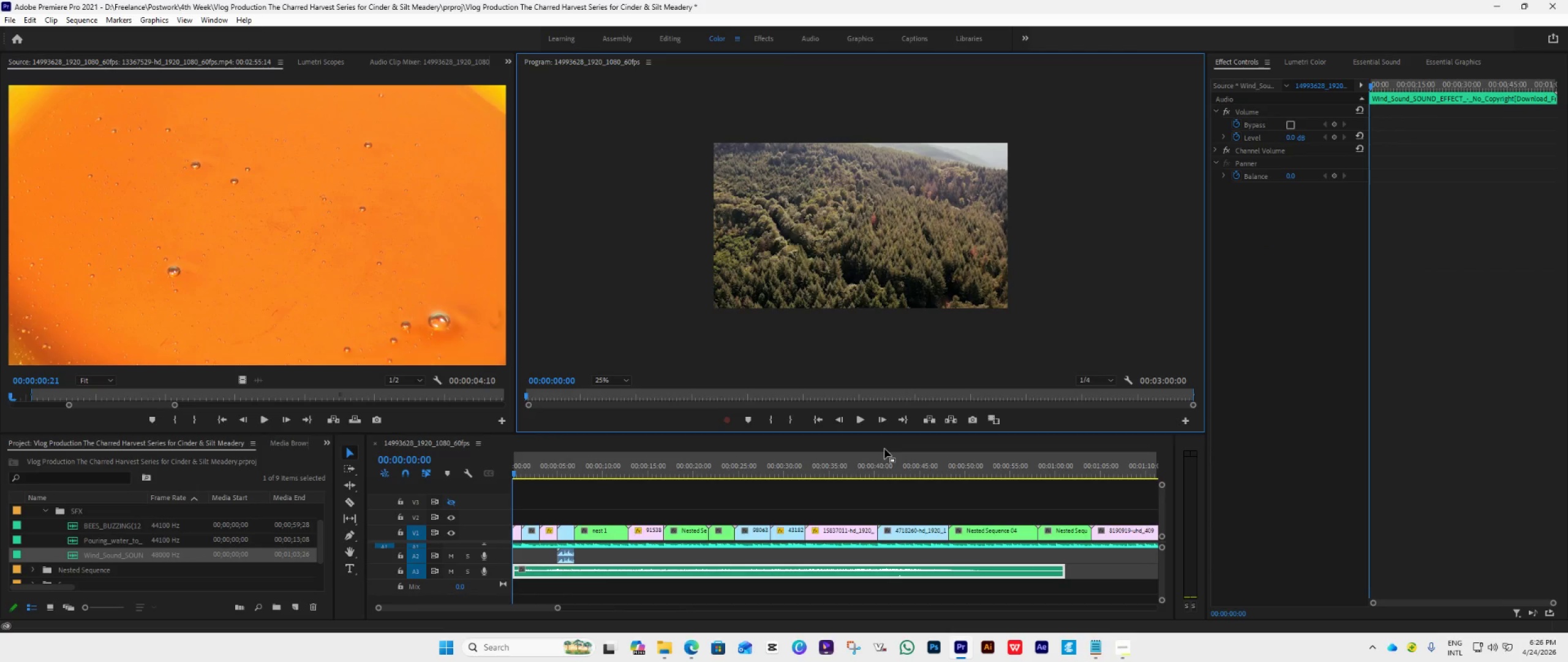 
left_click_drag(start_coordinate=[514, 70], to_coordinate=[368, 216])
 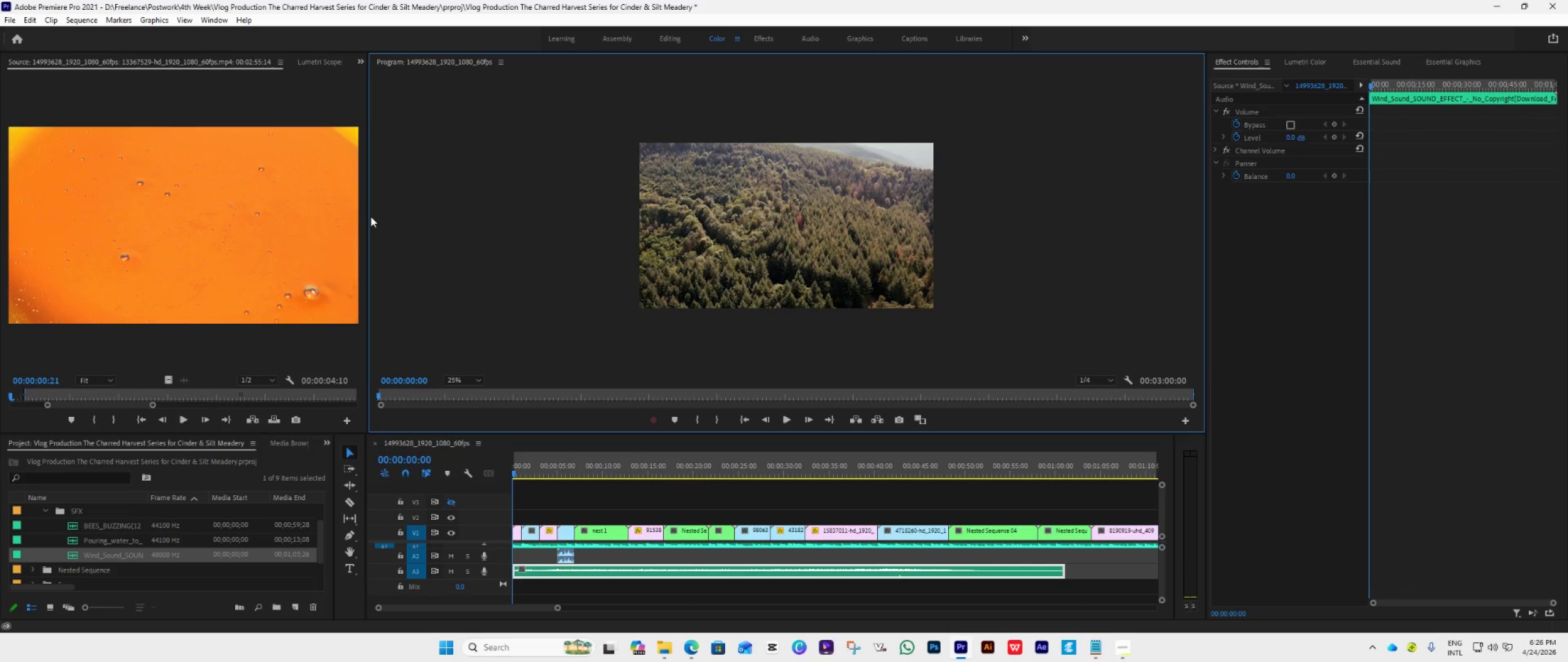 
wait(7.72)
 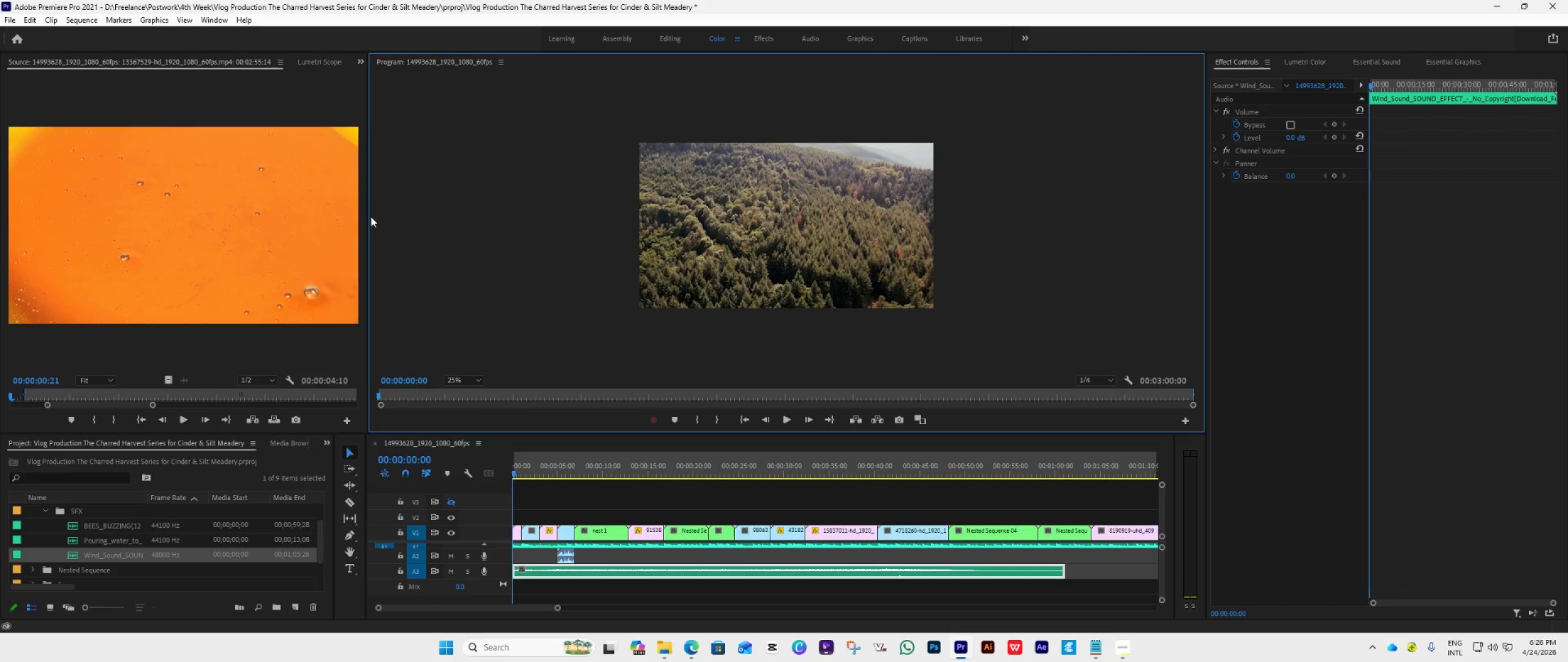 
key(Space)
 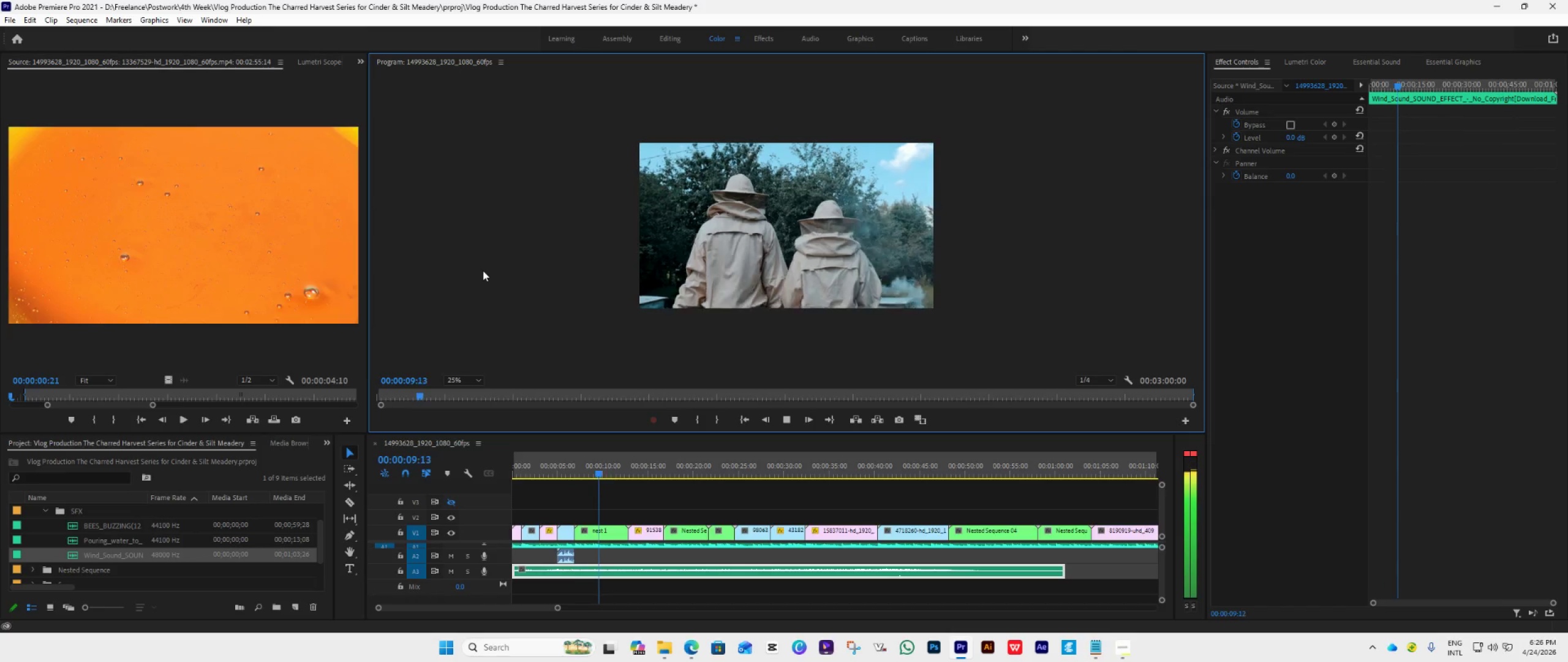 
wait(14.55)
 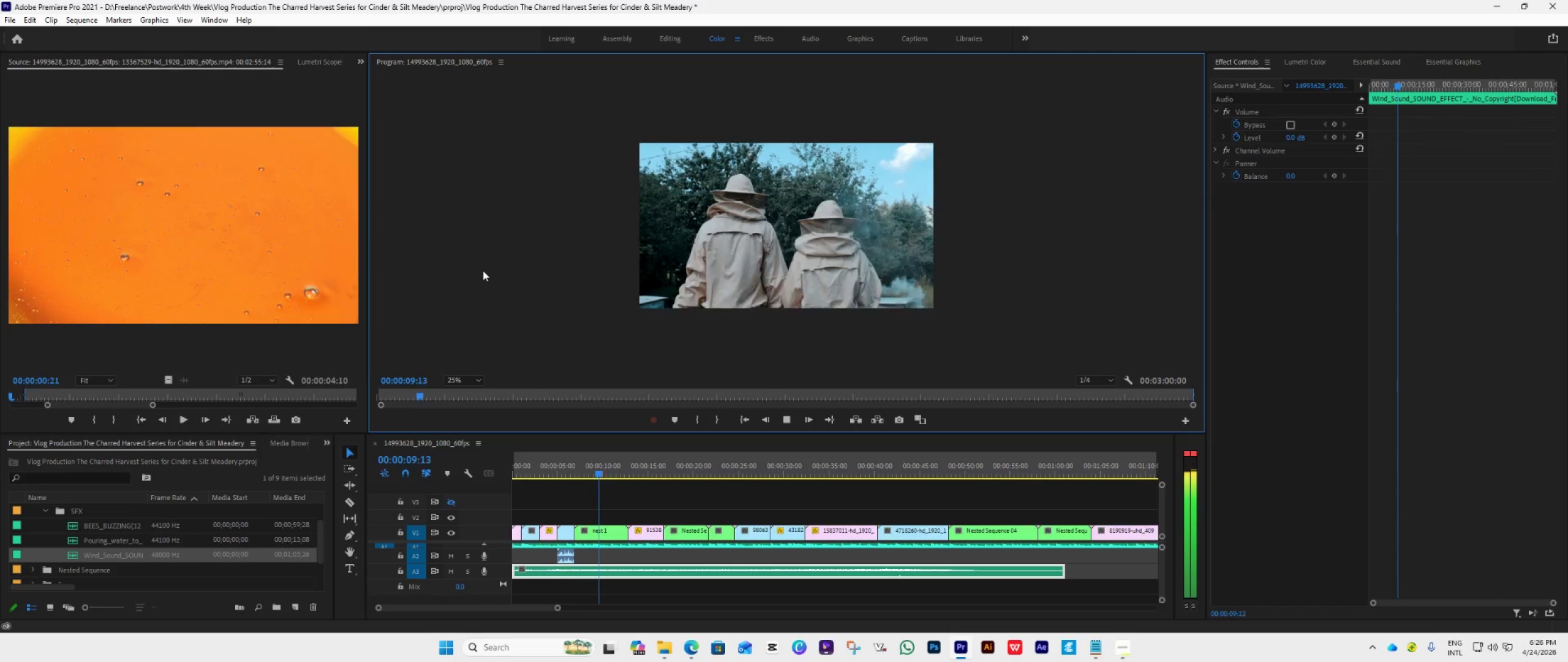 
key(Space)
 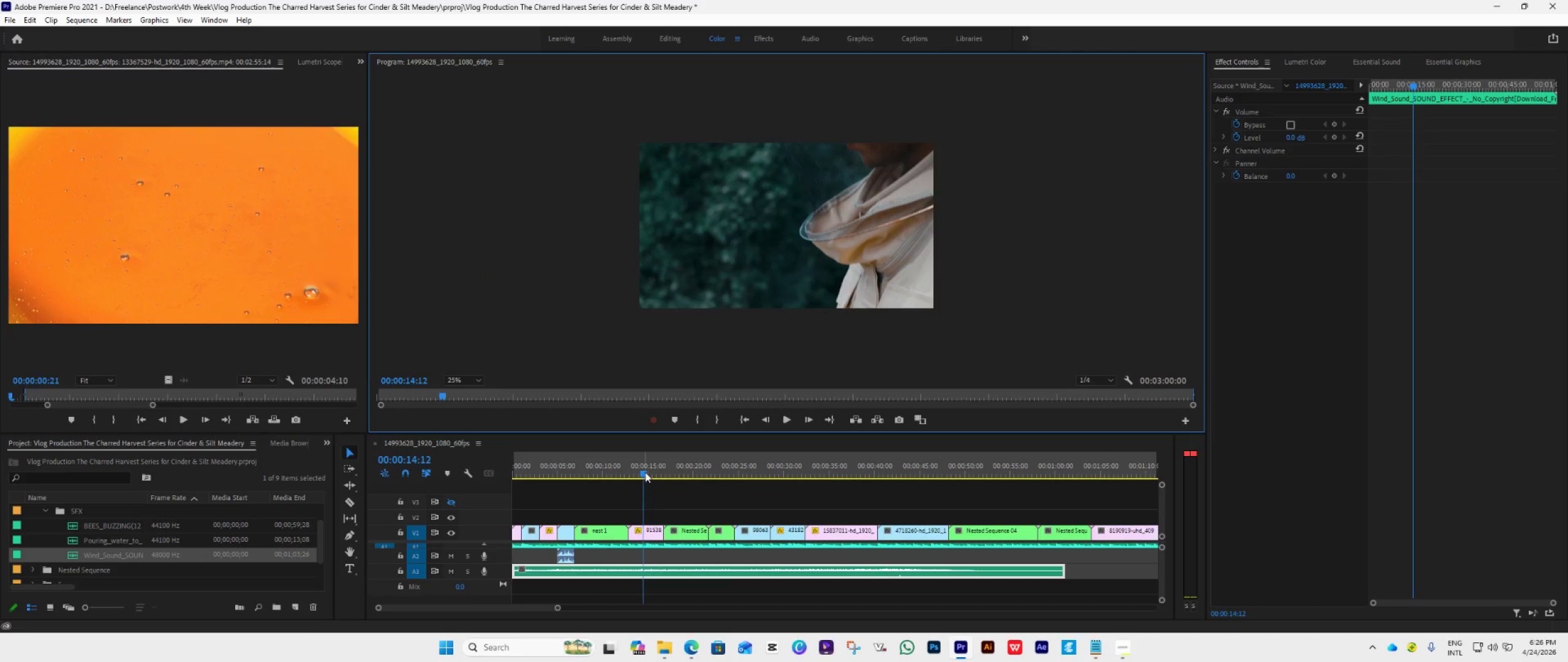 
left_click_drag(start_coordinate=[643, 473], to_coordinate=[519, 528])
 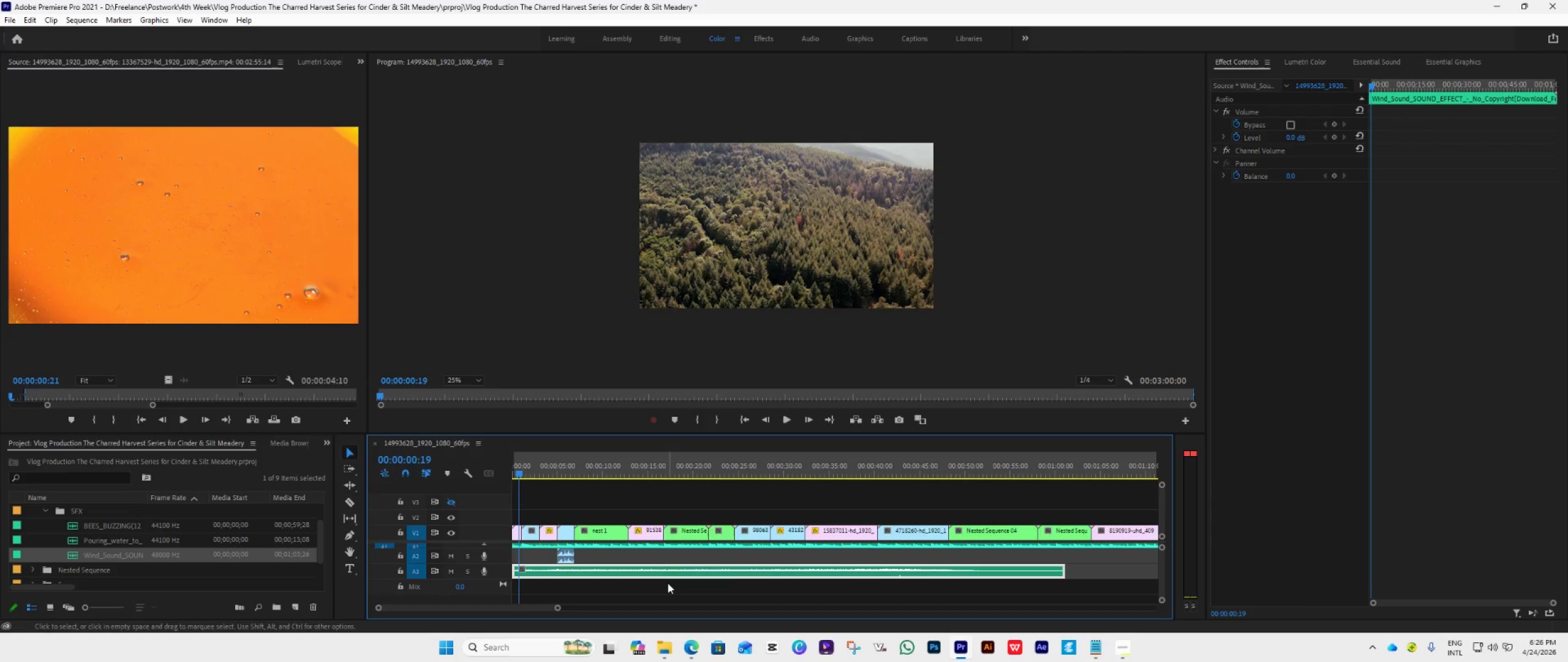 
key(Space)
 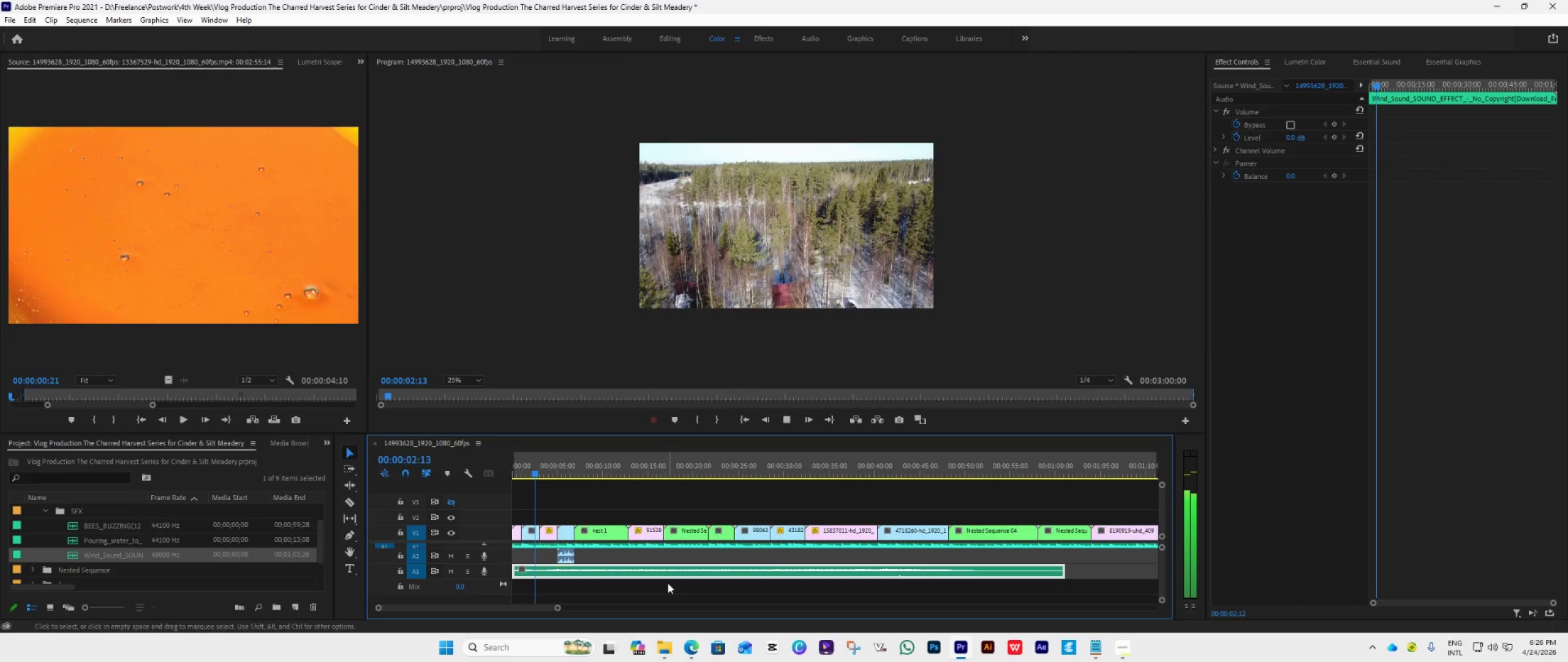 
key(Space)
 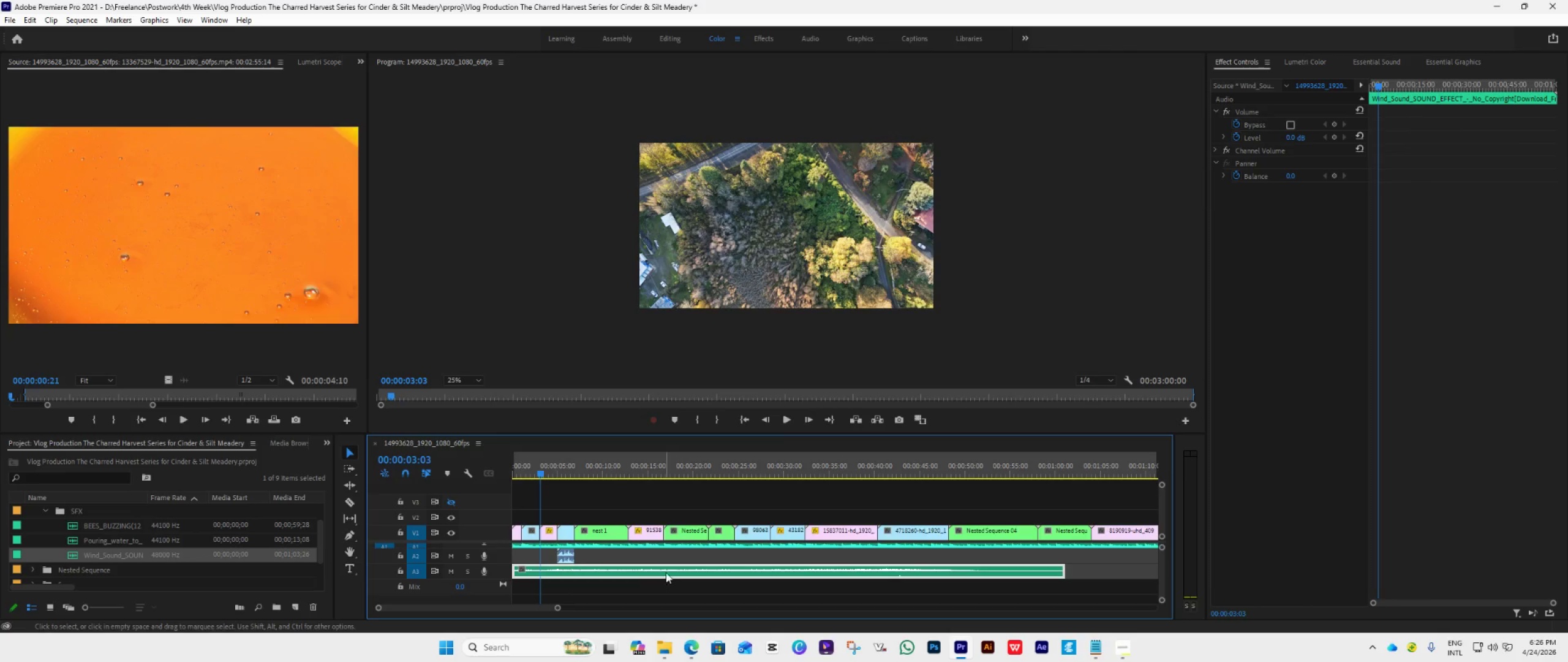 
right_click([666, 571])
 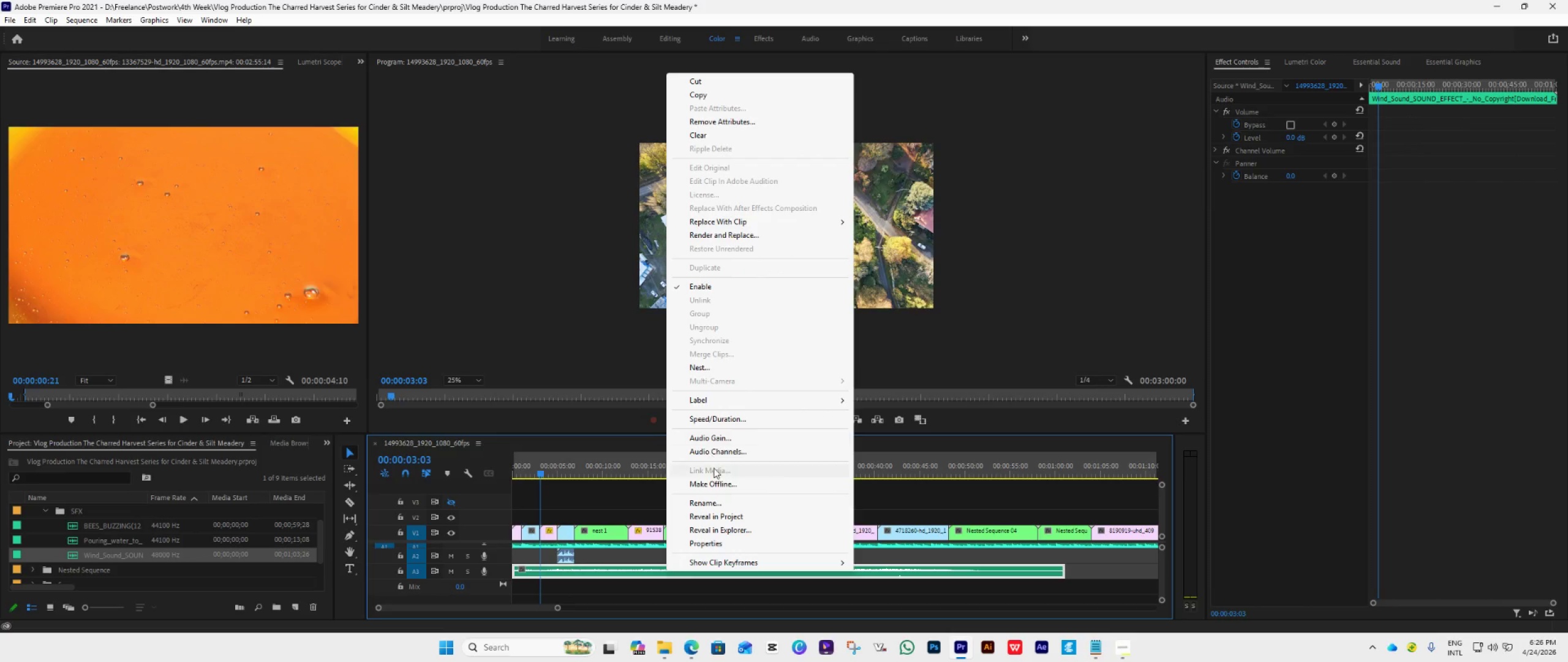 
left_click([718, 443])
 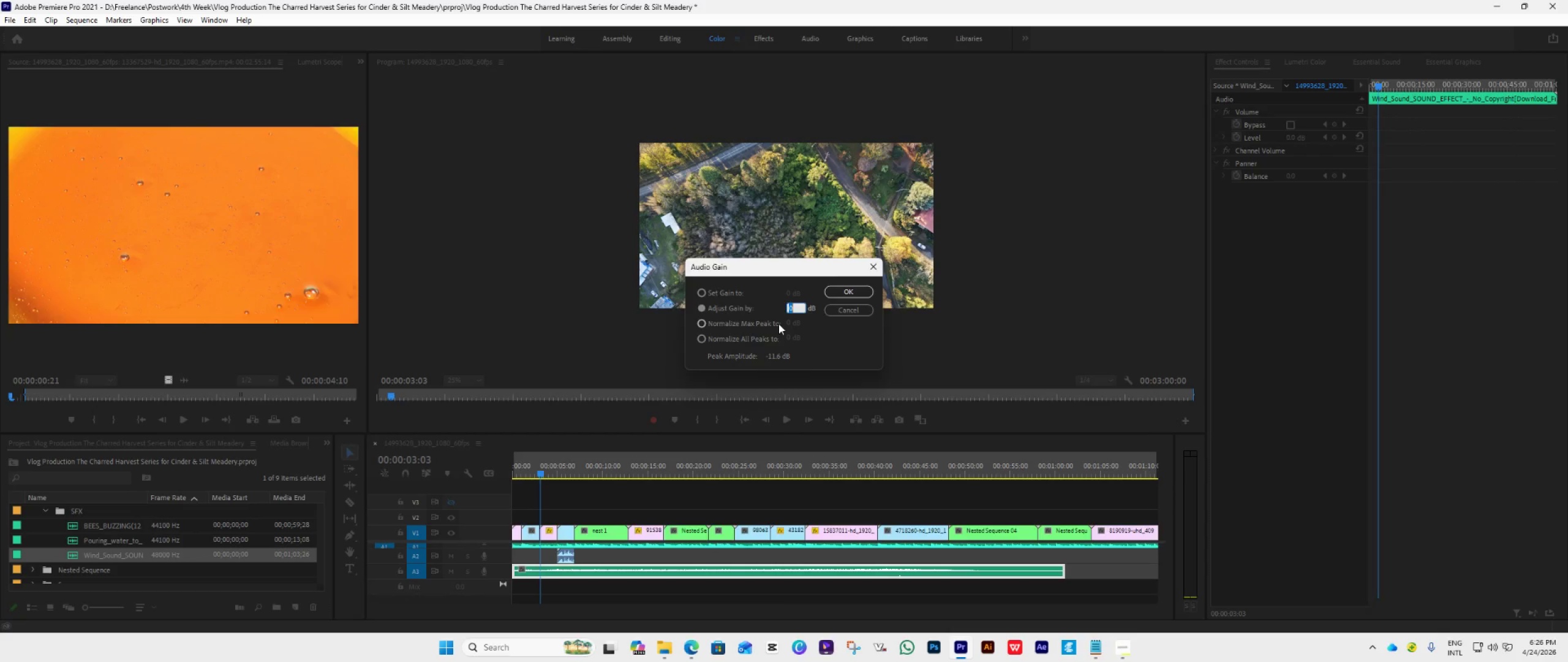 
key(5)
 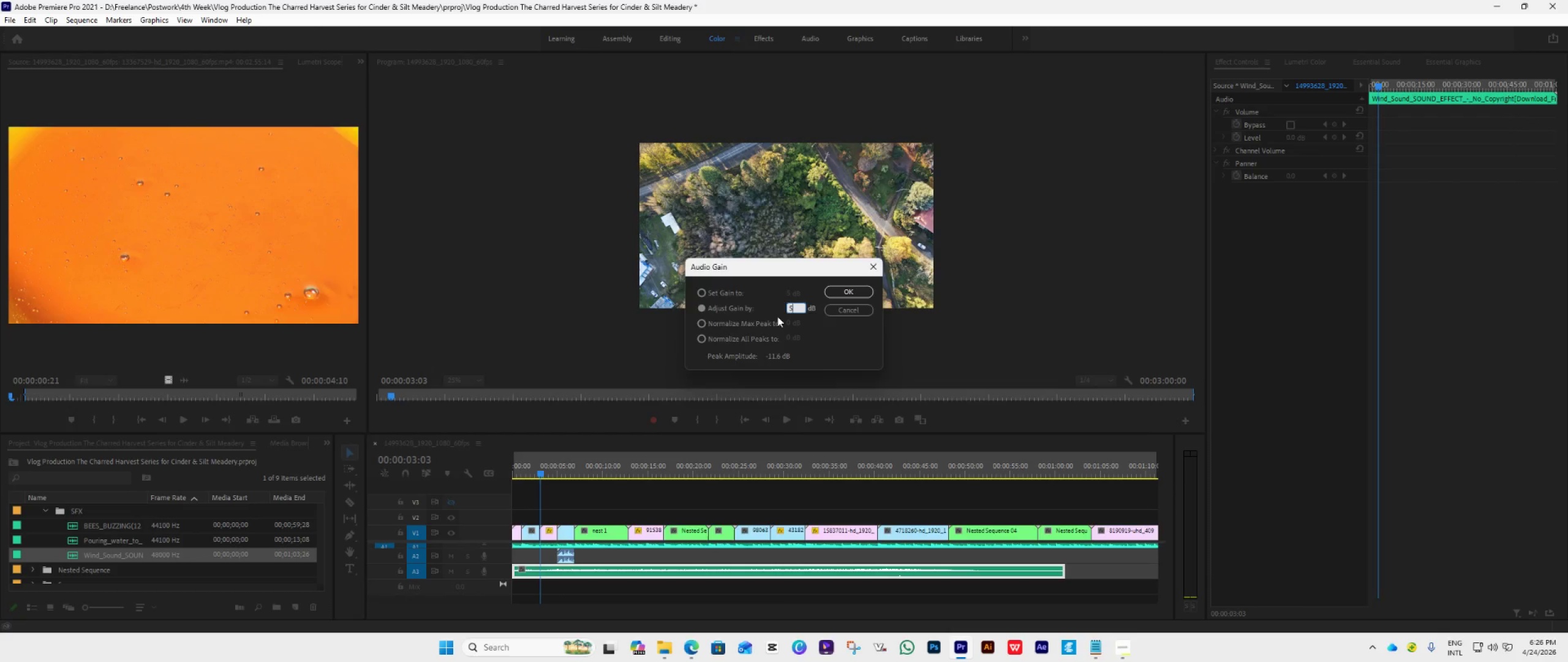 
key(Enter)
 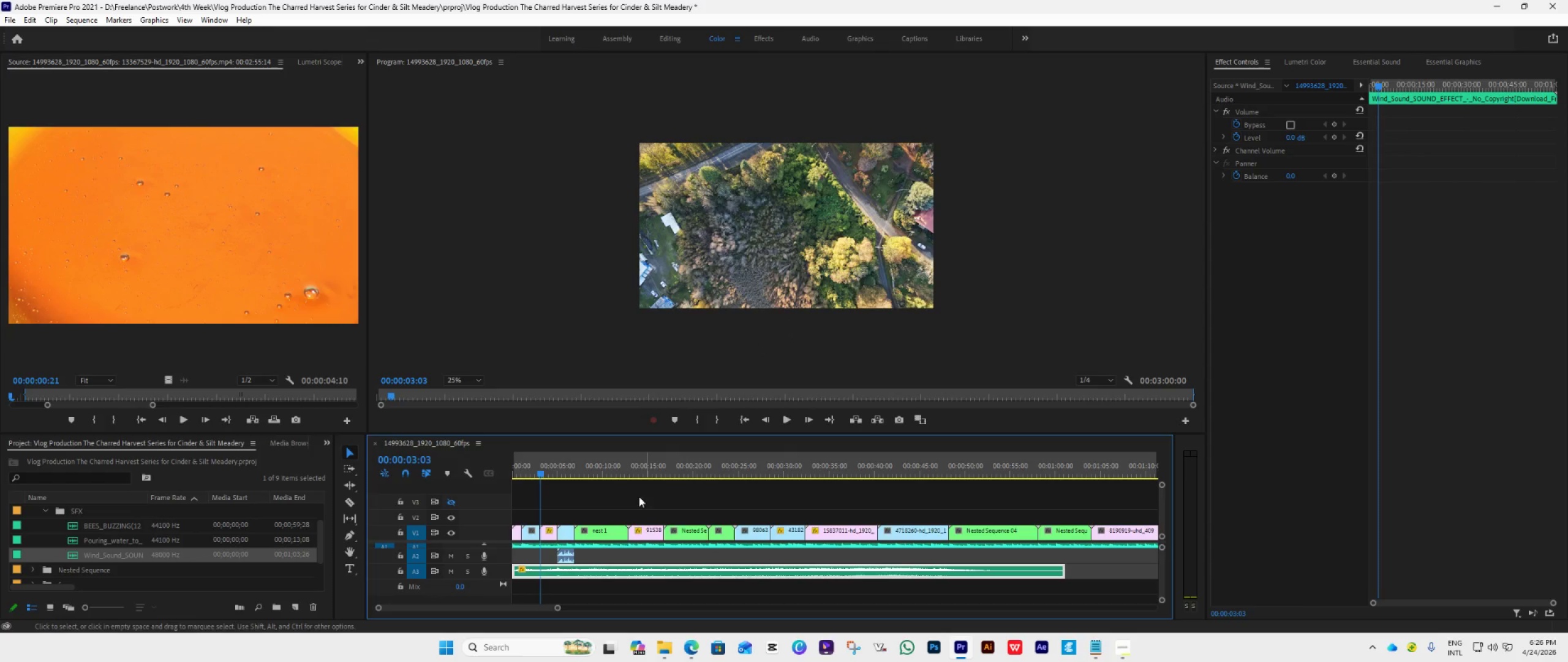 
key(Space)
 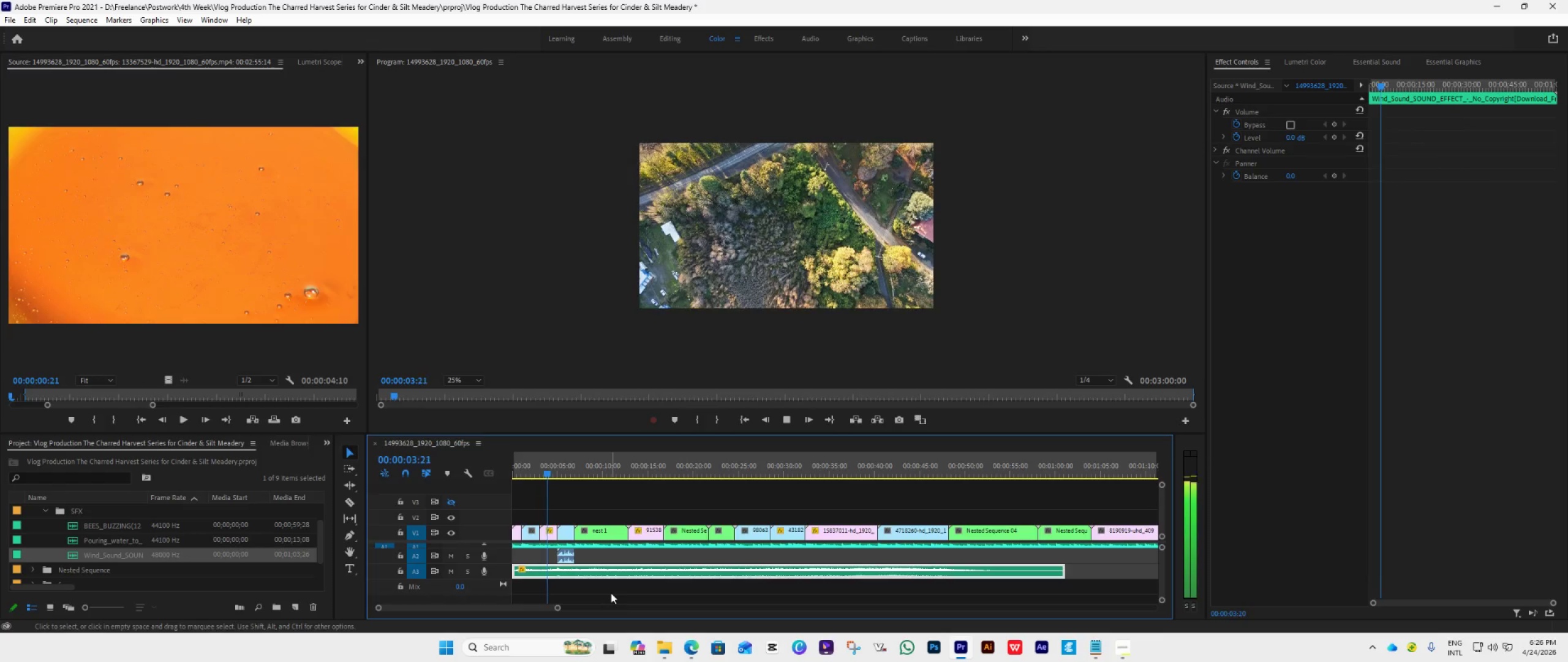 
key(Space)
 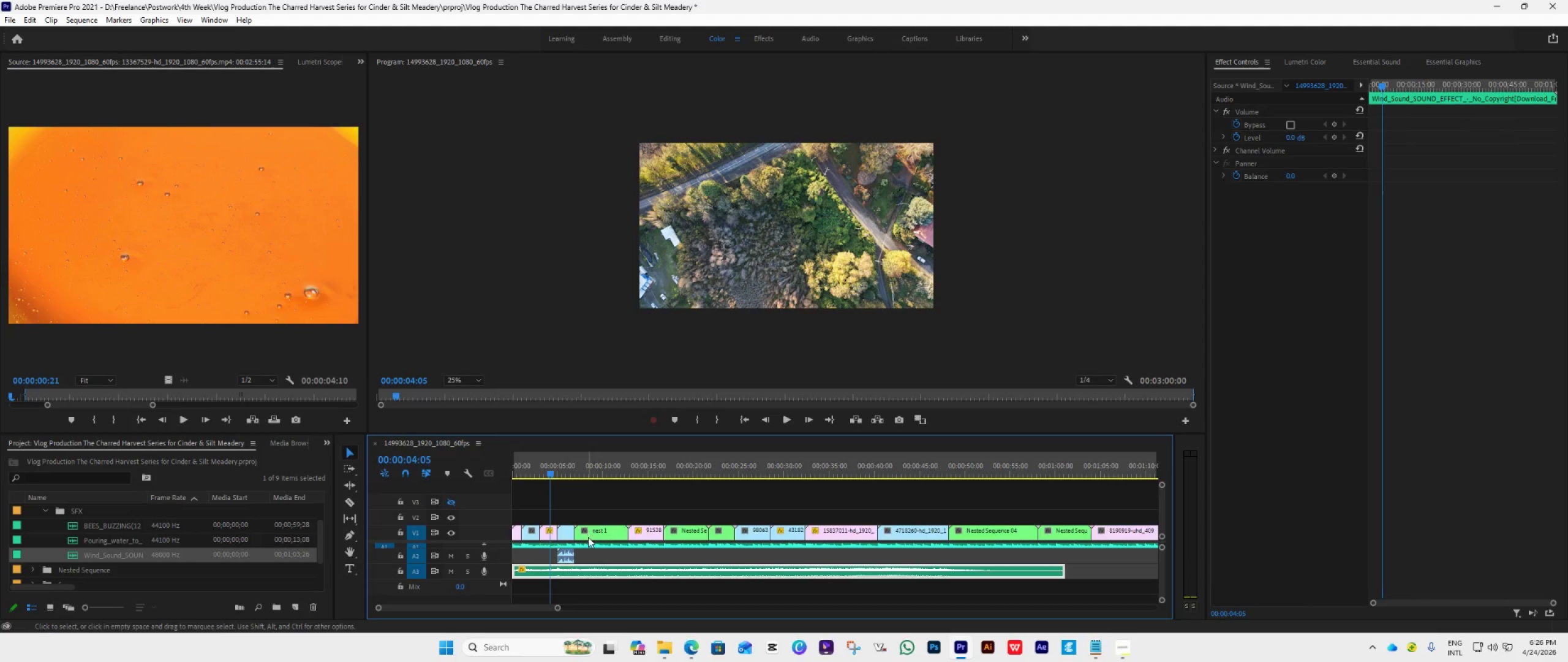 
left_click([592, 544])
 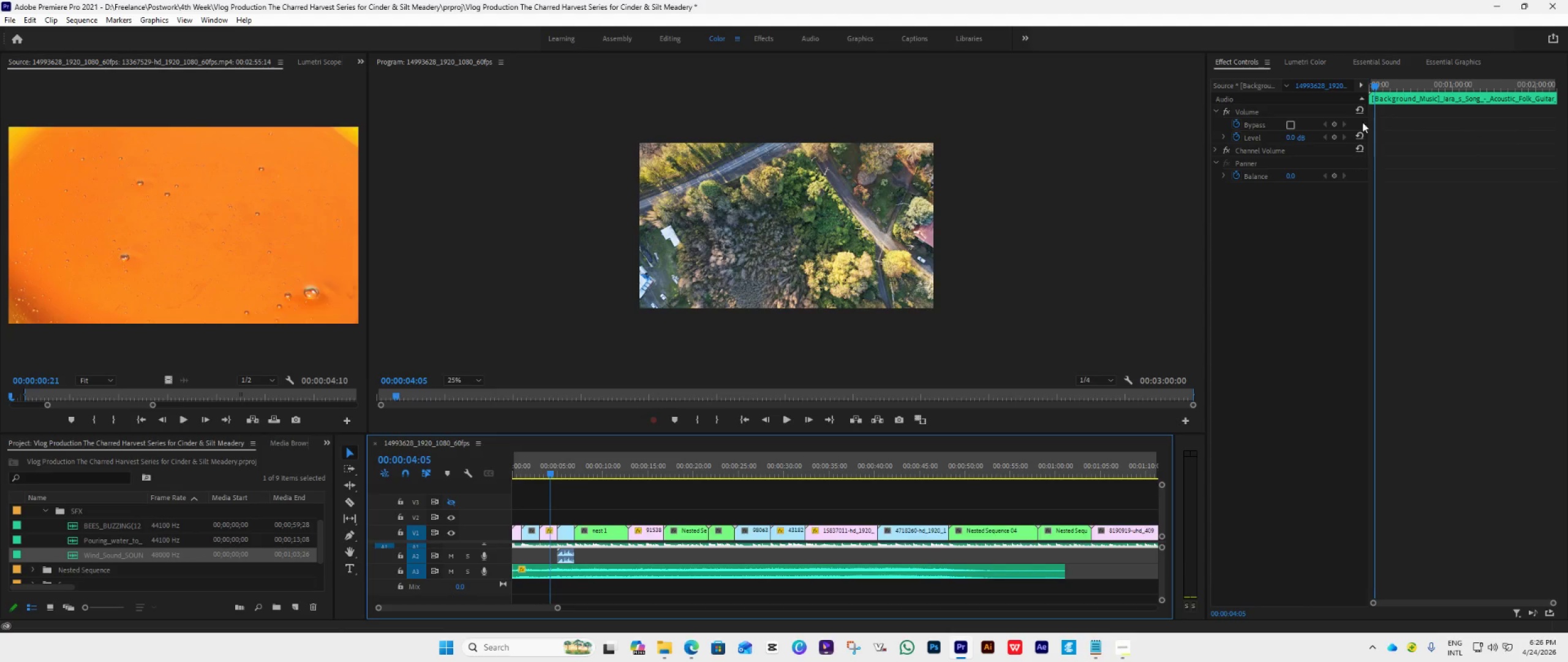 
left_click([1370, 56])
 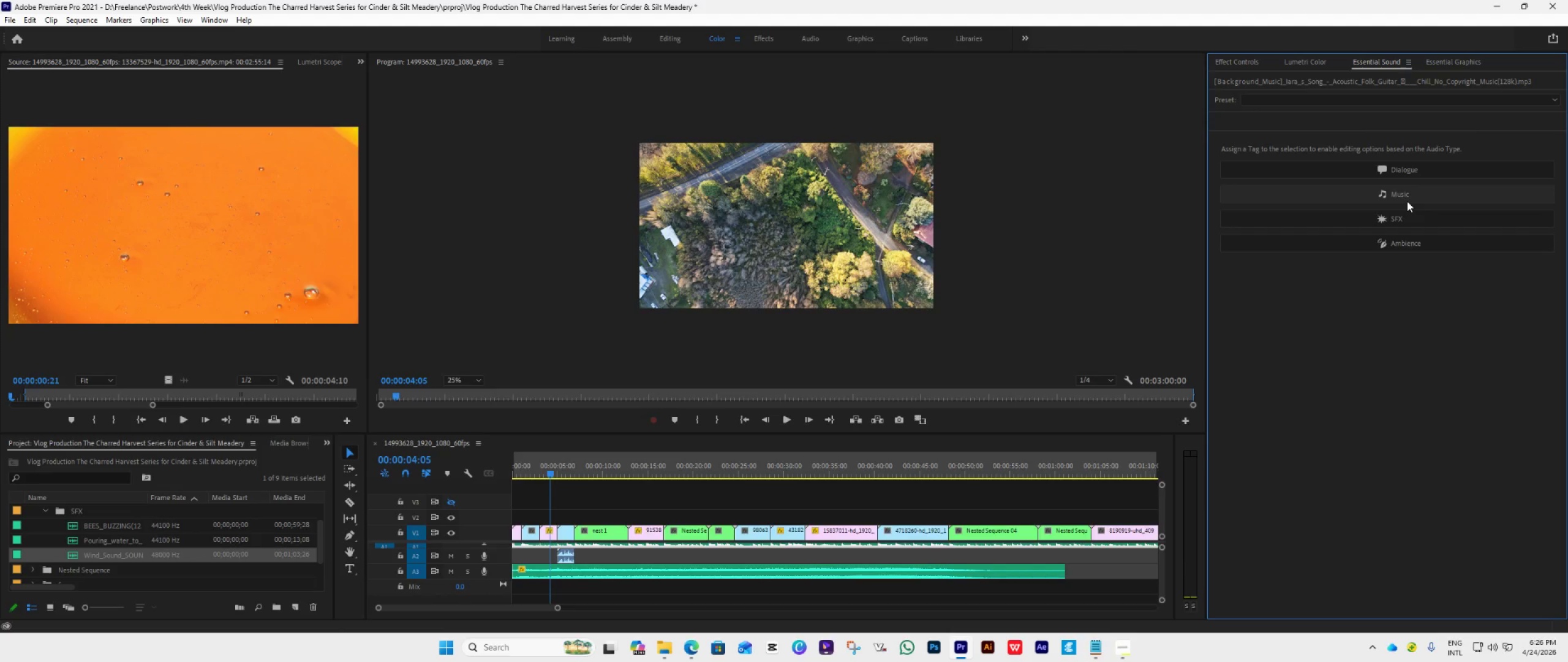 
left_click([1403, 190])
 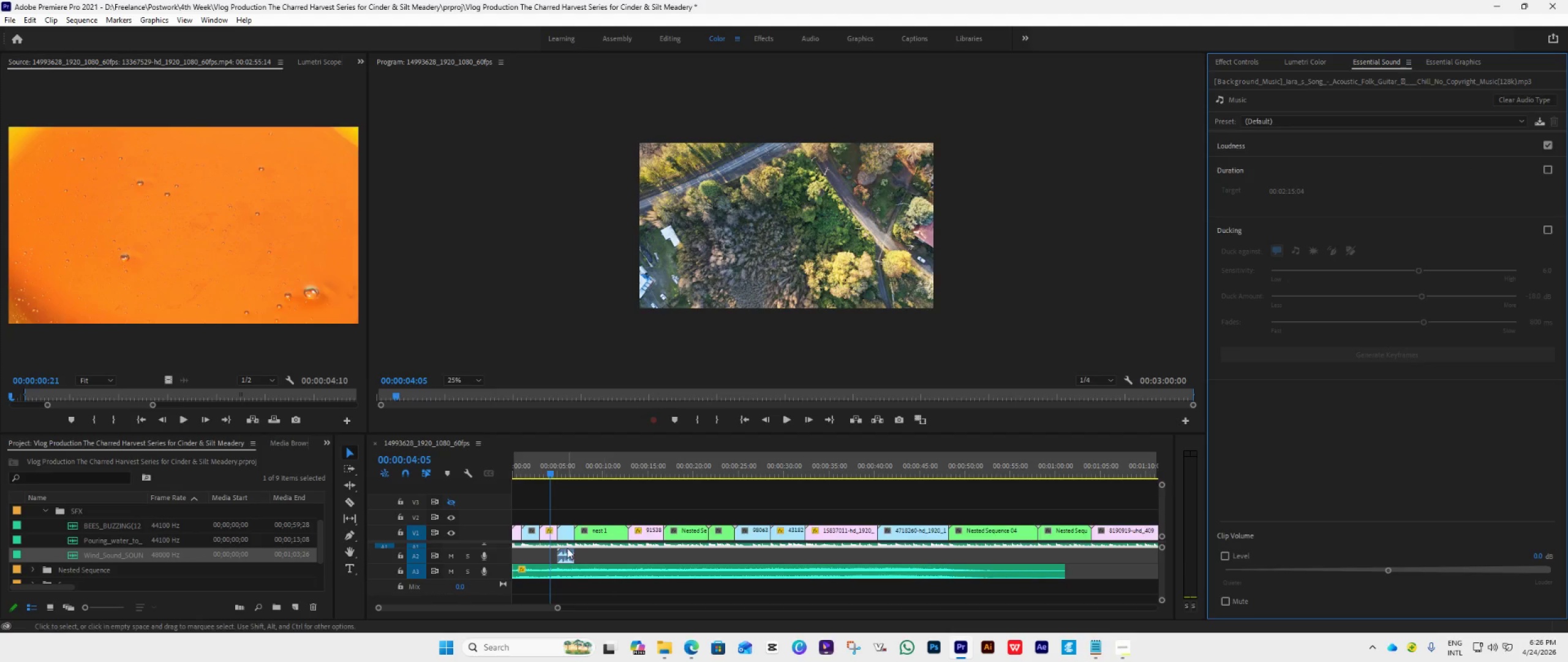 
left_click_drag(start_coordinate=[577, 585], to_coordinate=[565, 555])
 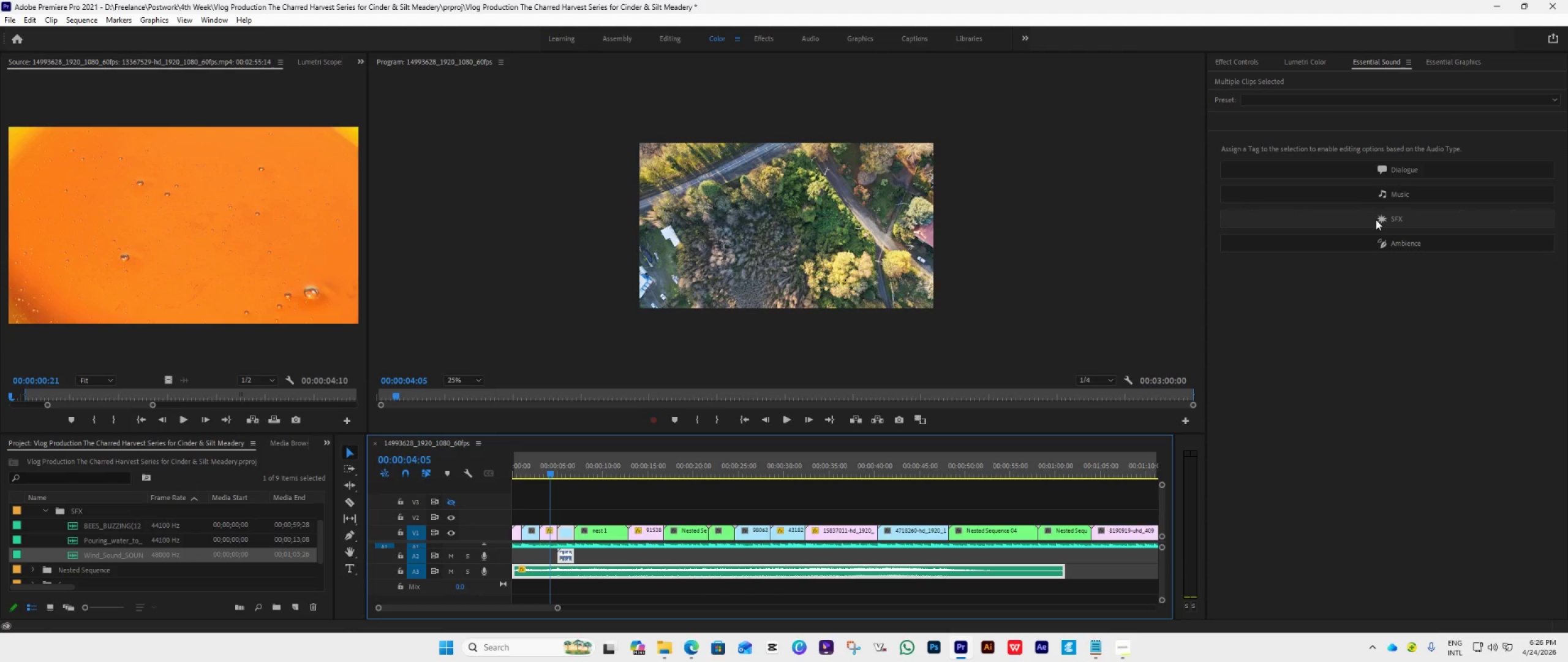 
wait(11.53)
 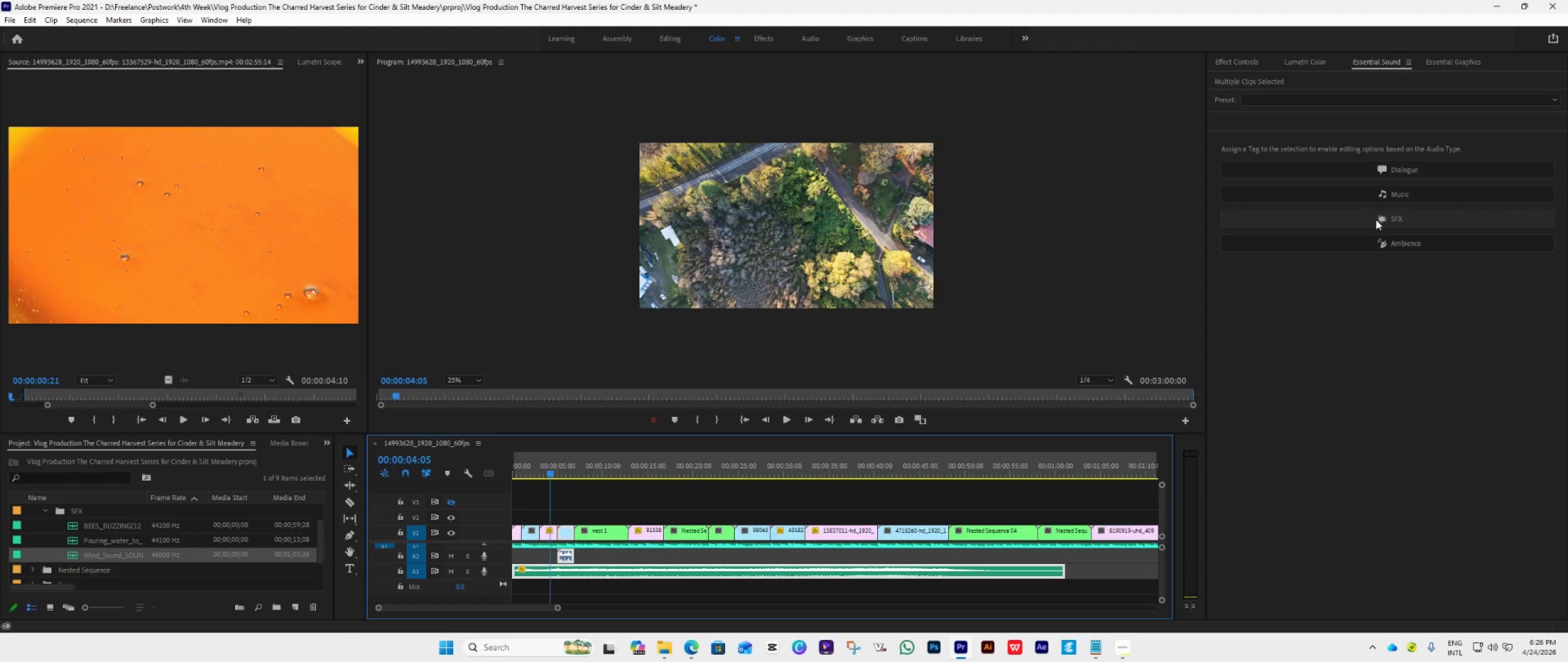 
left_click([592, 590])
 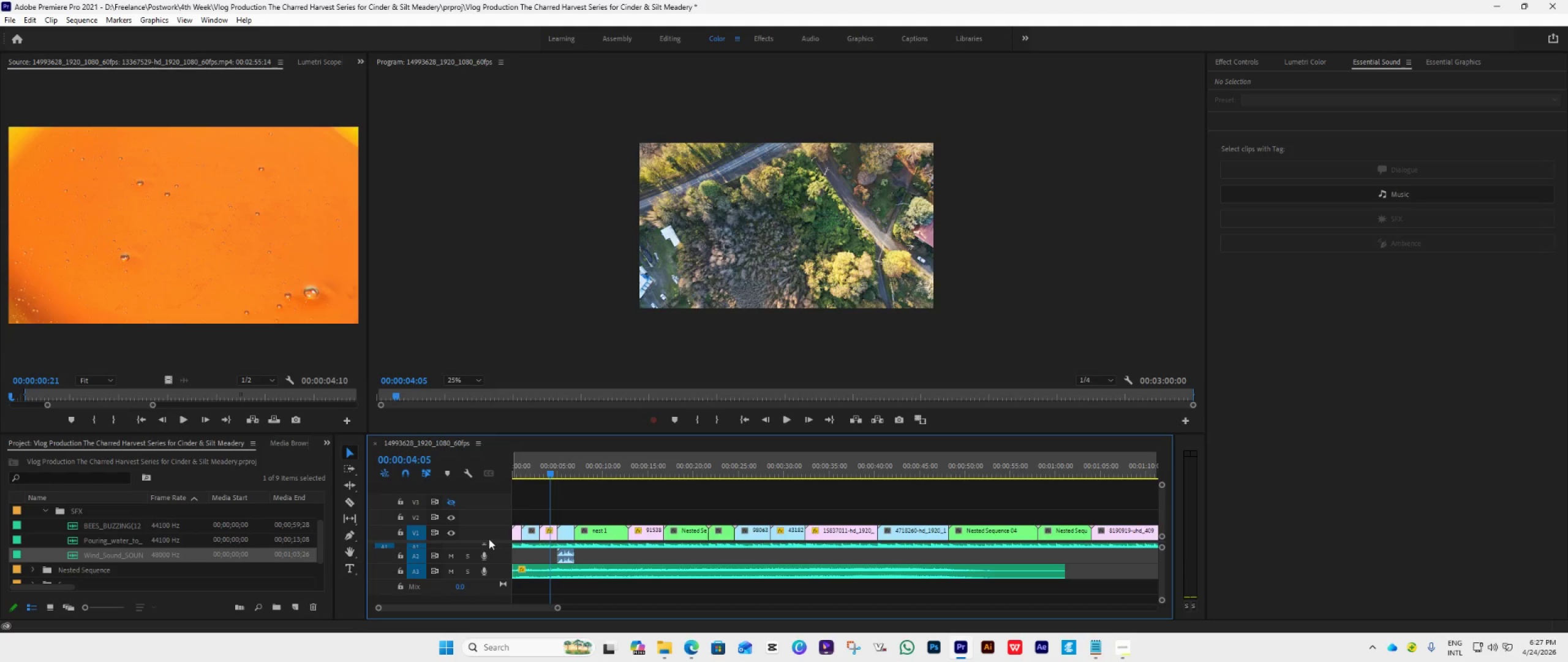 
hold_key(key=ControlLeft, duration=0.59)
scroll: coordinate [591, 577], scroll_direction: up, amount: 3.0
 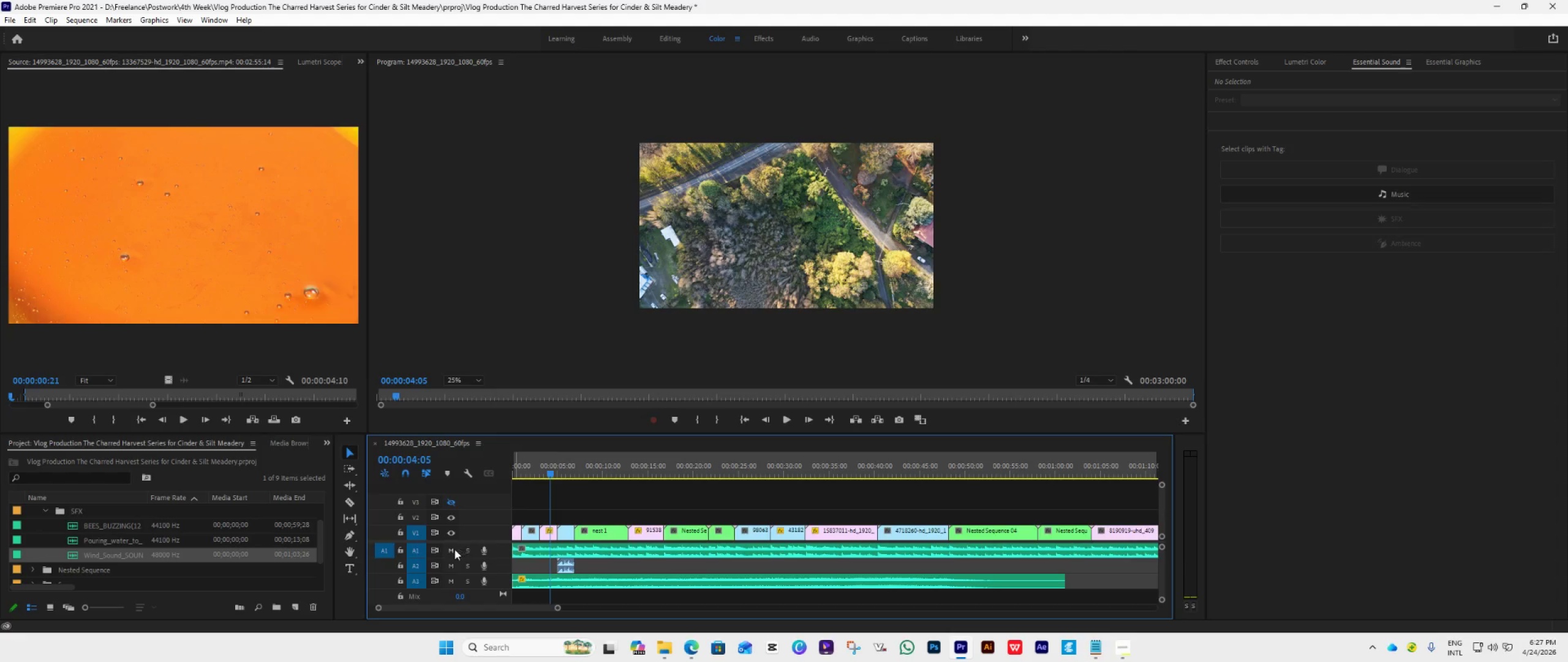 
left_click([450, 548])
 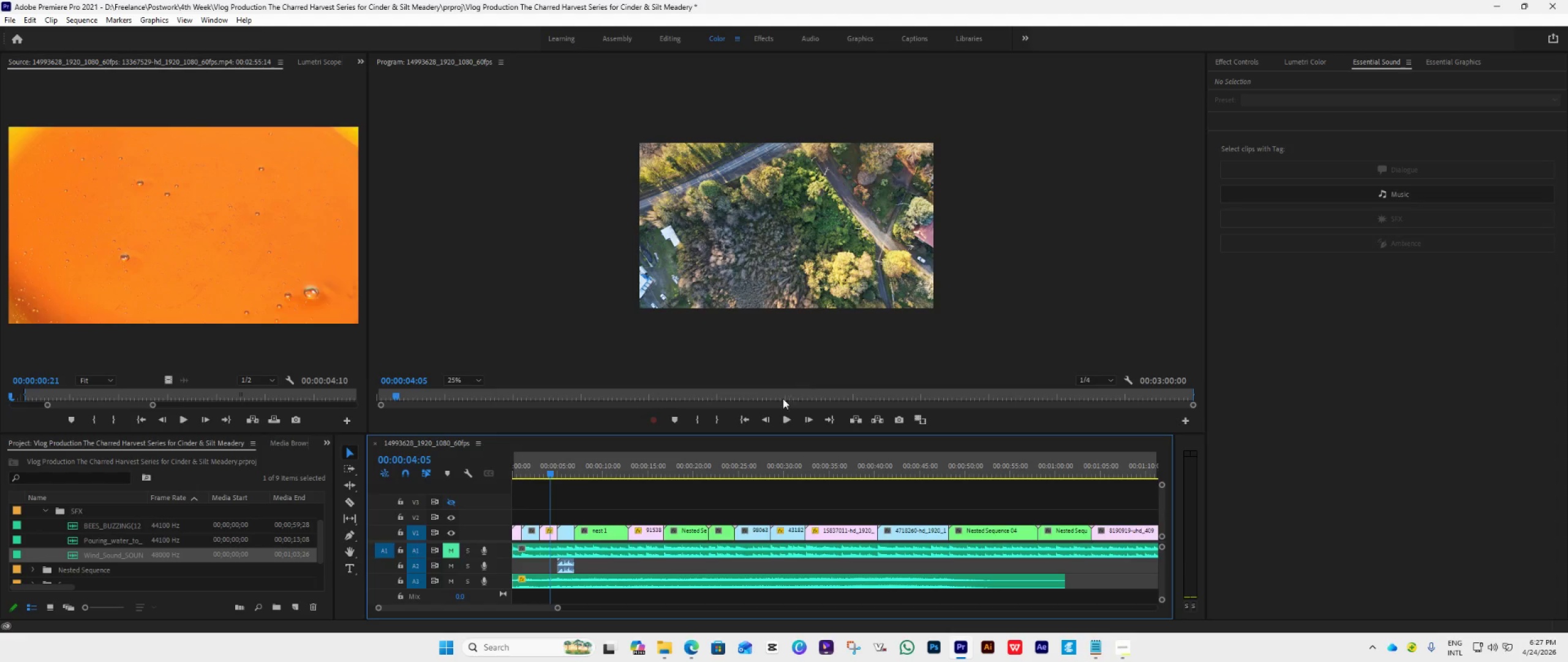 
left_click([741, 416])
 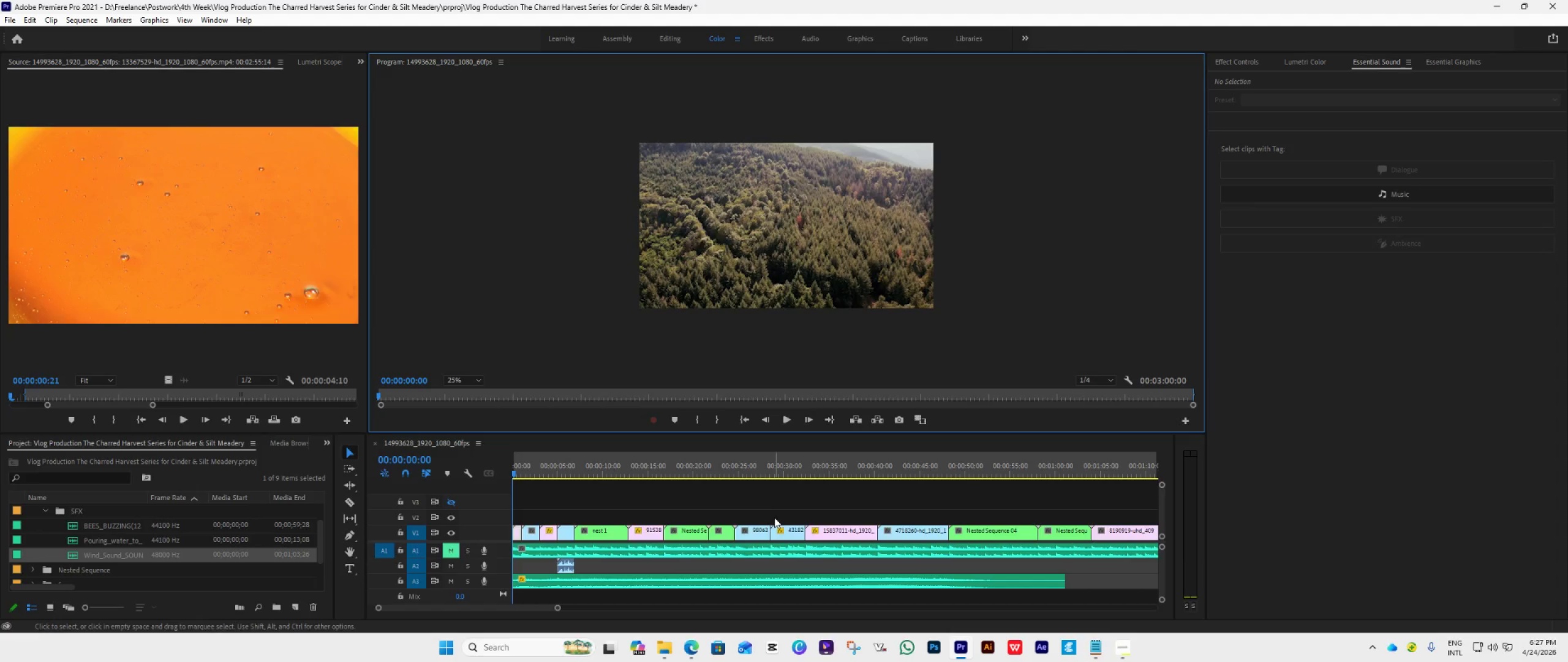 
key(Space)
 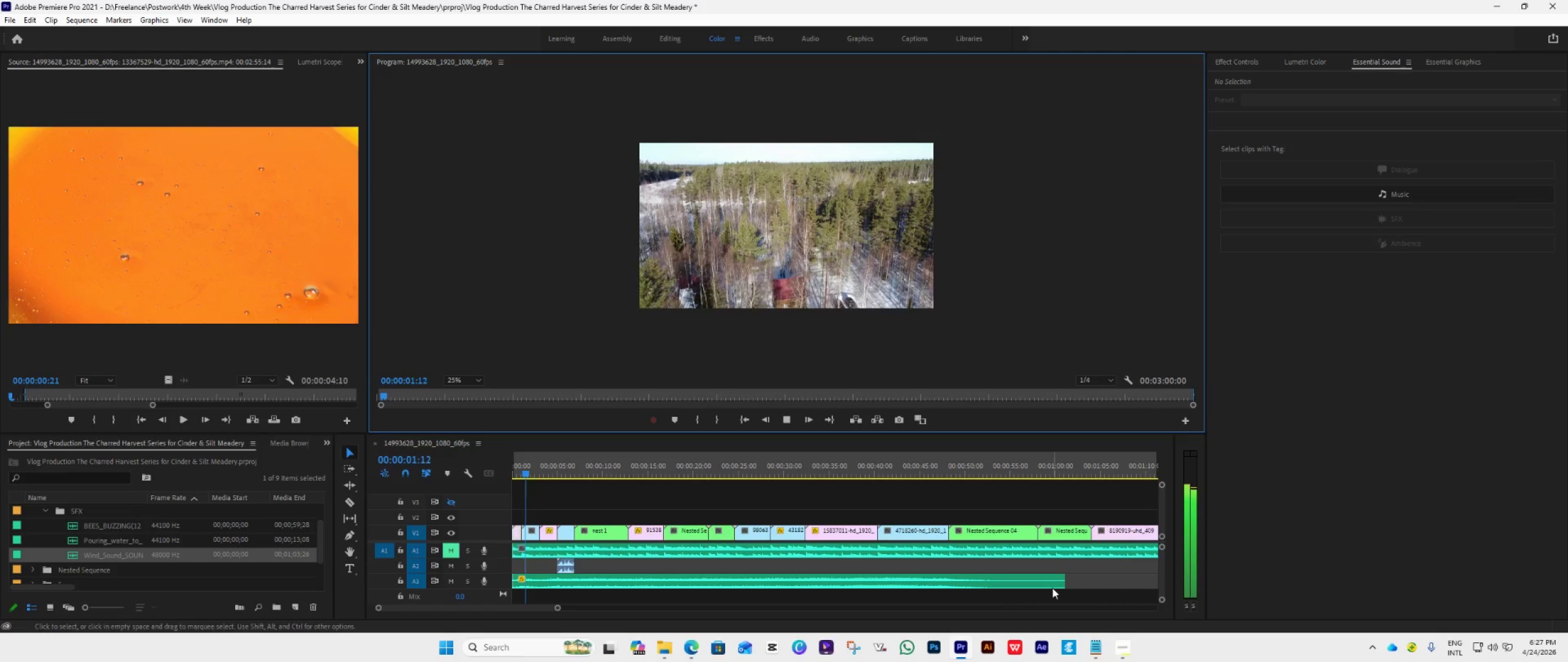 
left_click_drag(start_coordinate=[1060, 584], to_coordinate=[556, 601])
 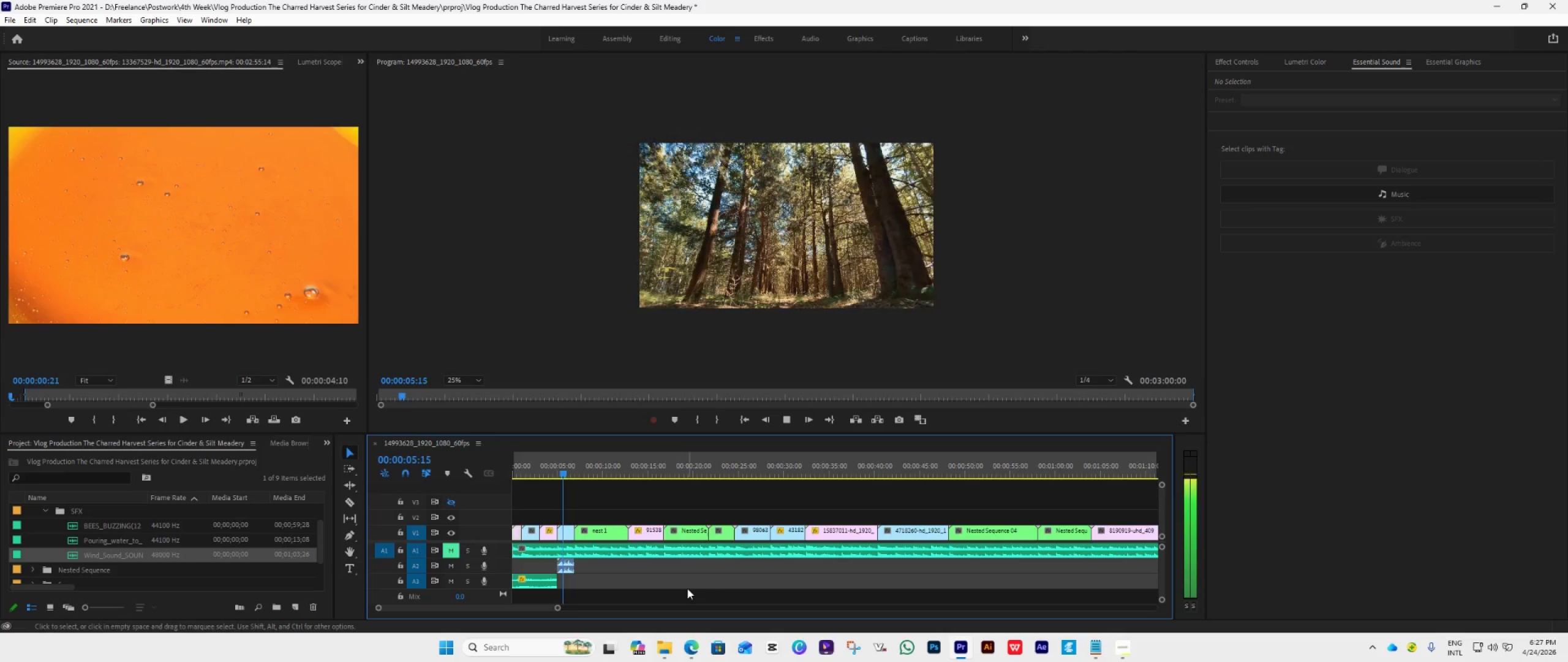 
key(Space)
 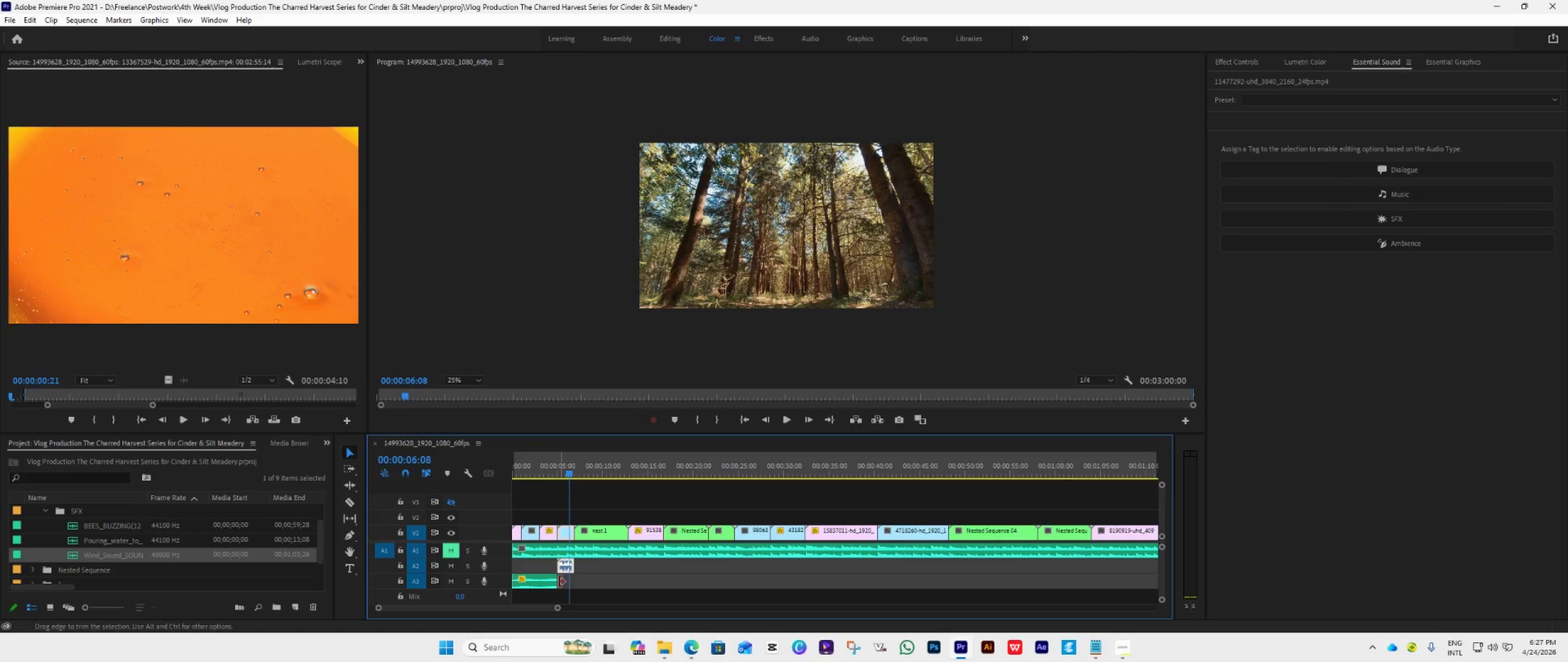 
left_click_drag(start_coordinate=[559, 582], to_coordinate=[581, 592])
 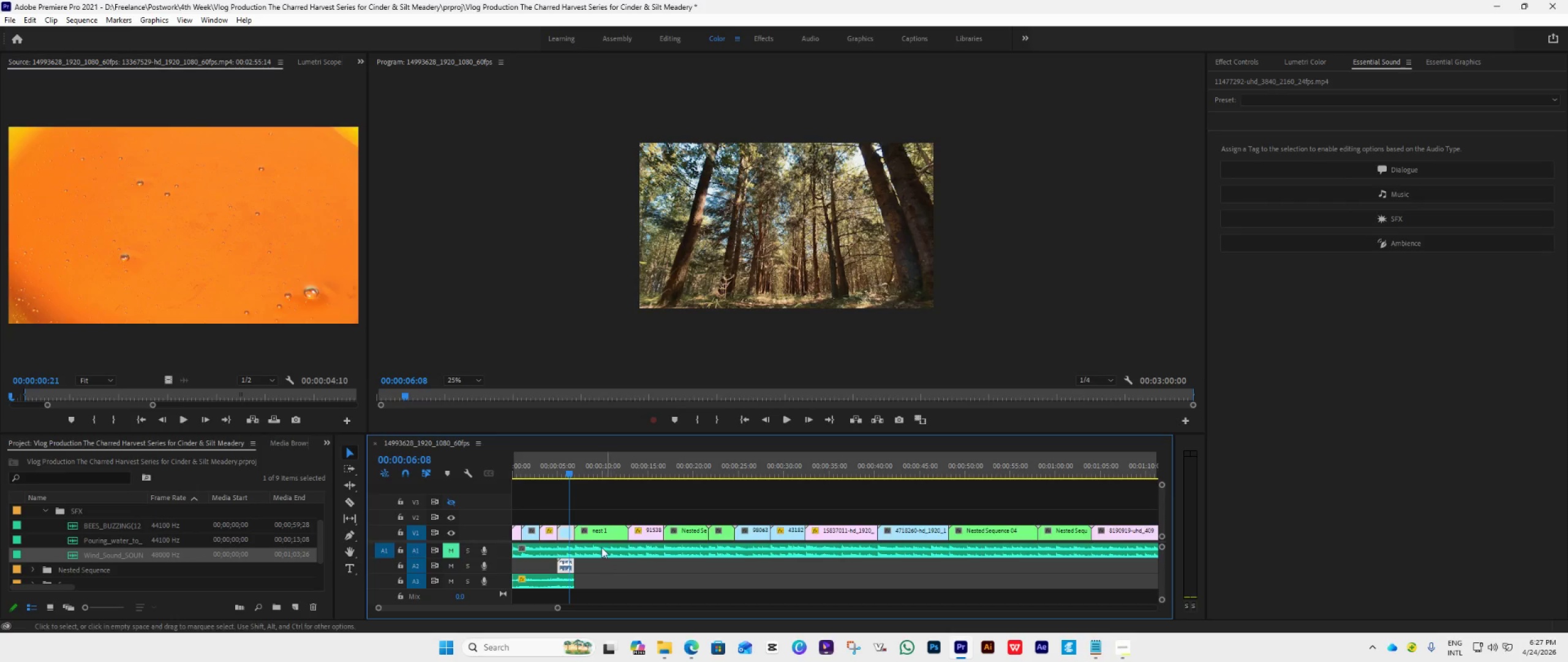 
key(Space)
 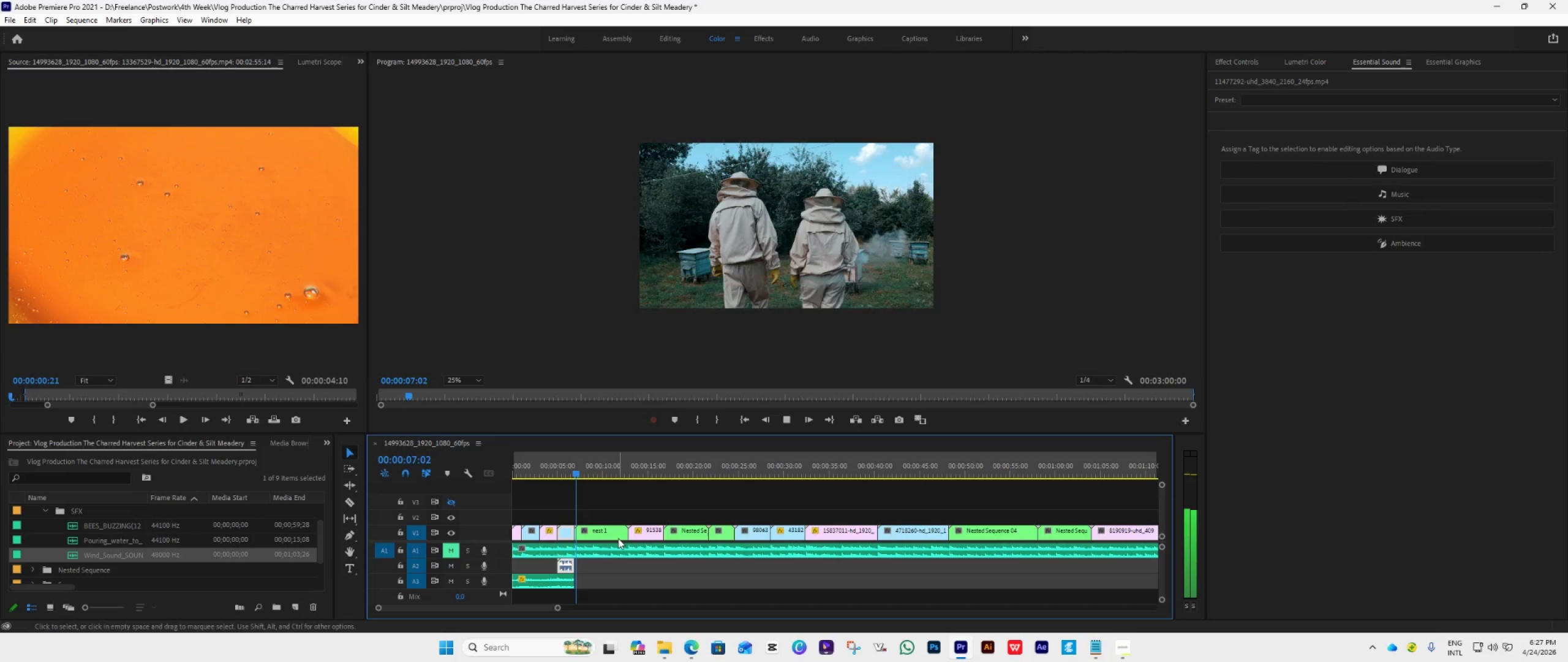 
key(Space)
 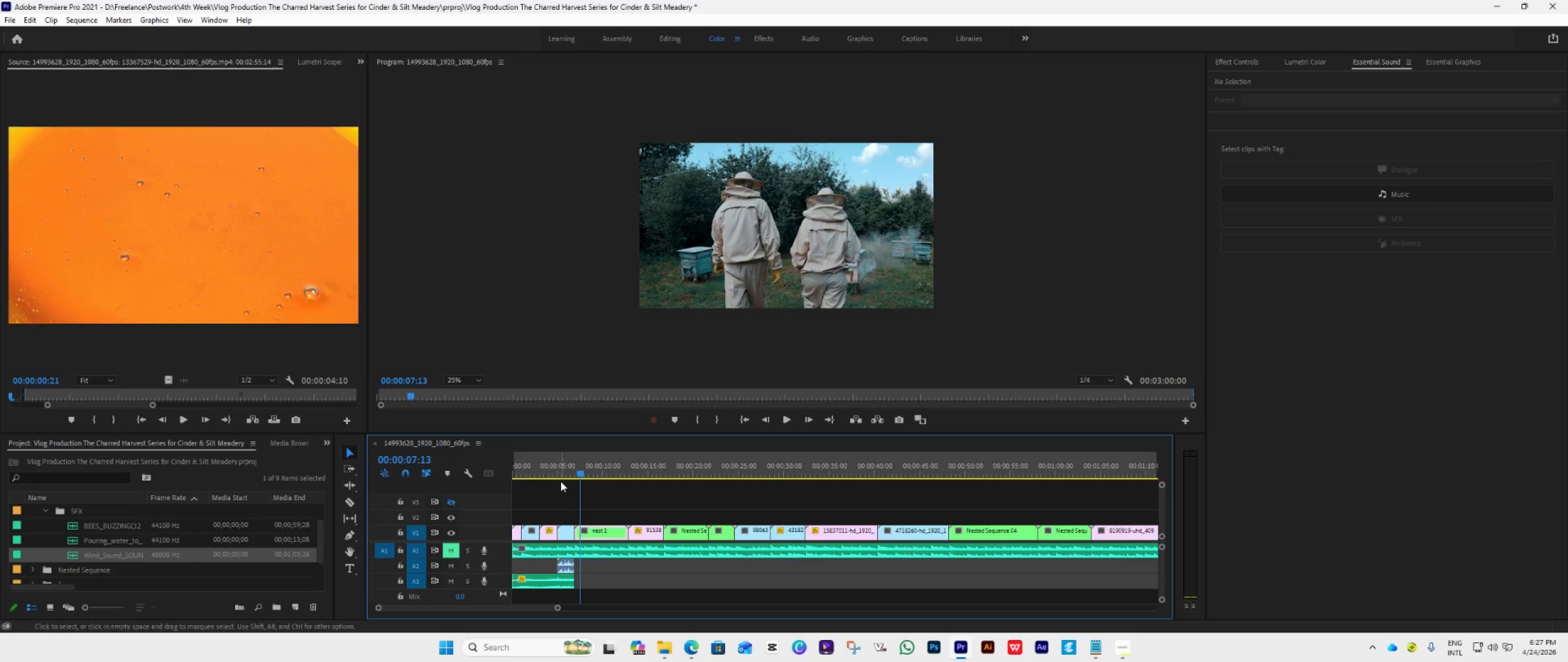 
left_click([558, 470])
 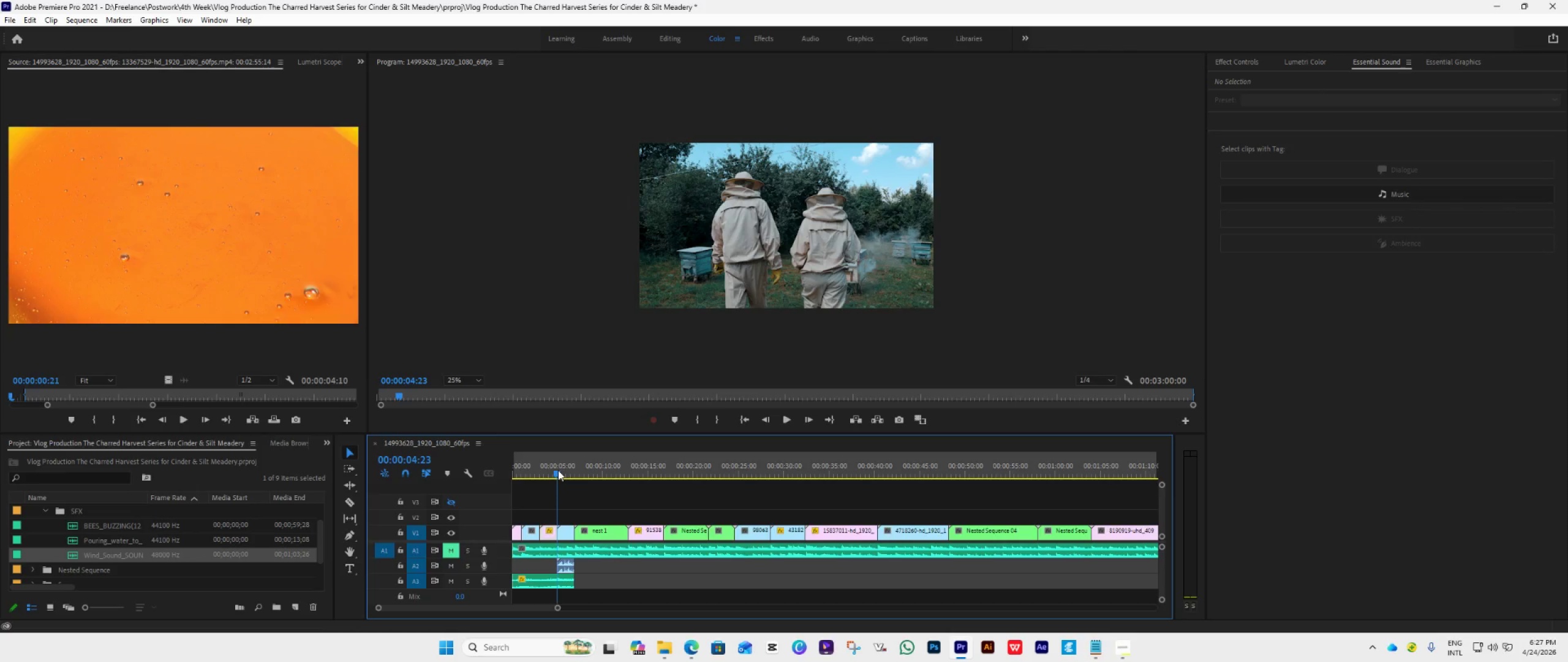 
key(Space)
 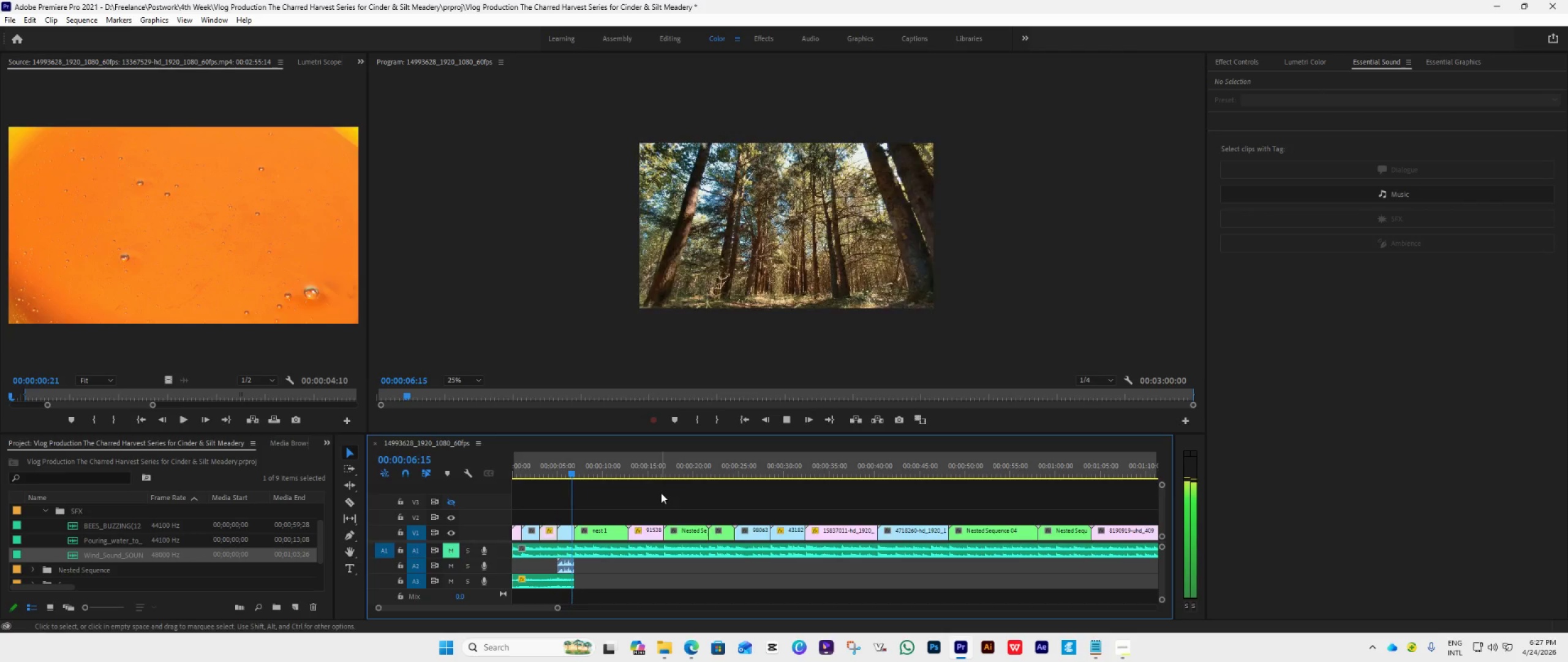 
key(Space)
 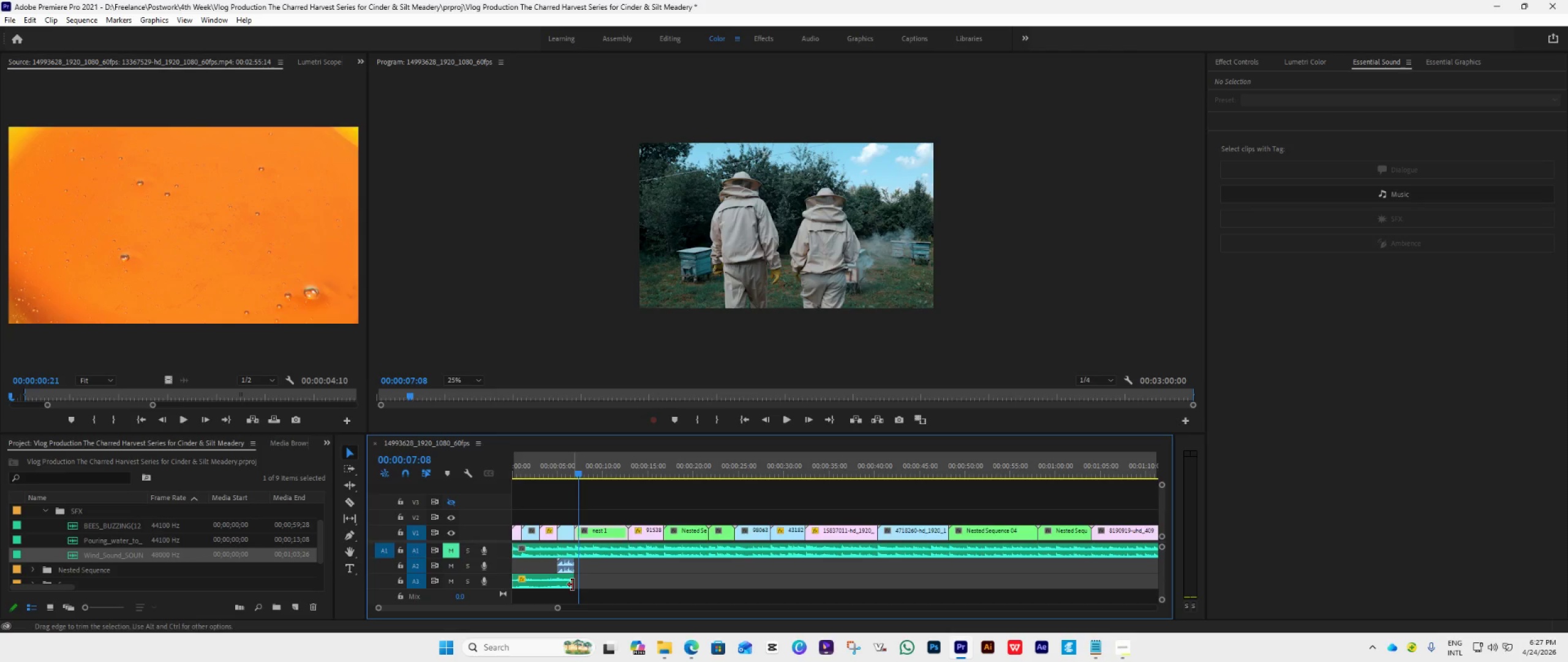 
left_click_drag(start_coordinate=[573, 585], to_coordinate=[551, 597])
 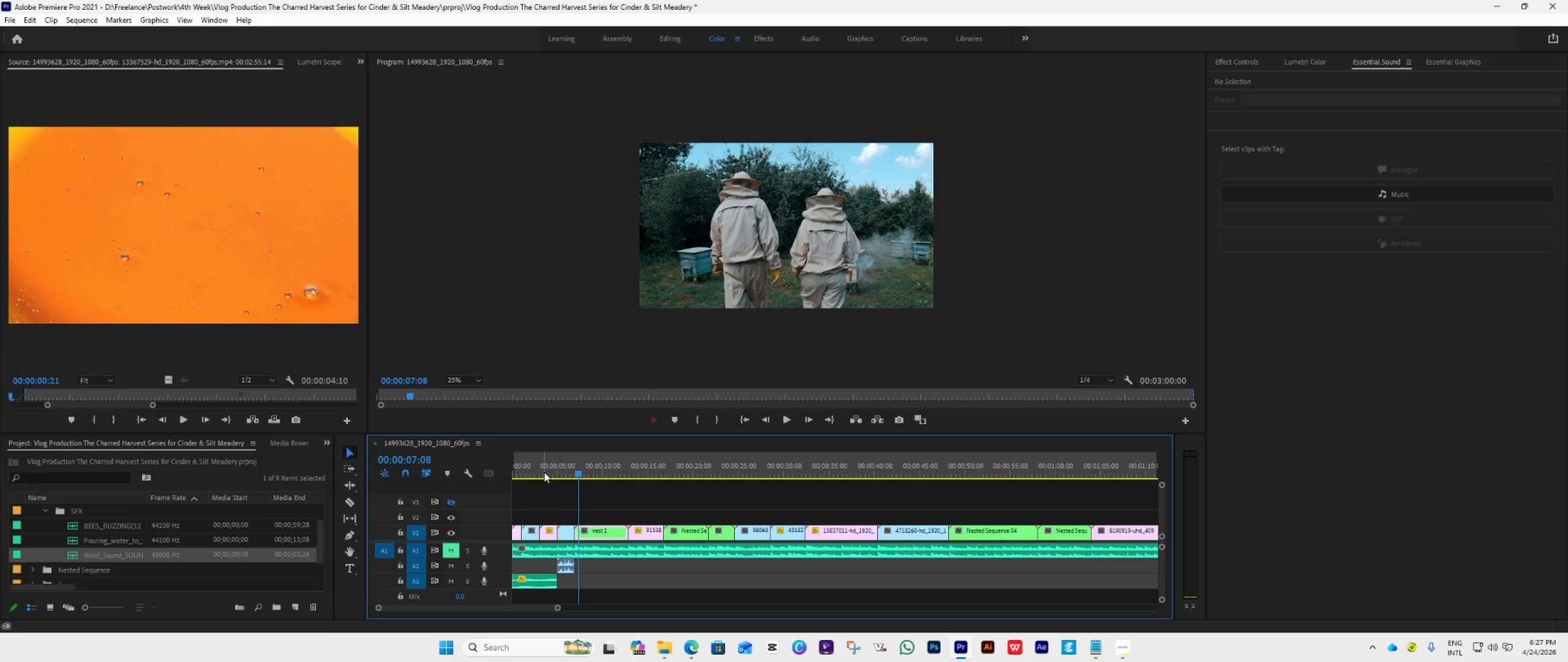 
left_click([547, 472])
 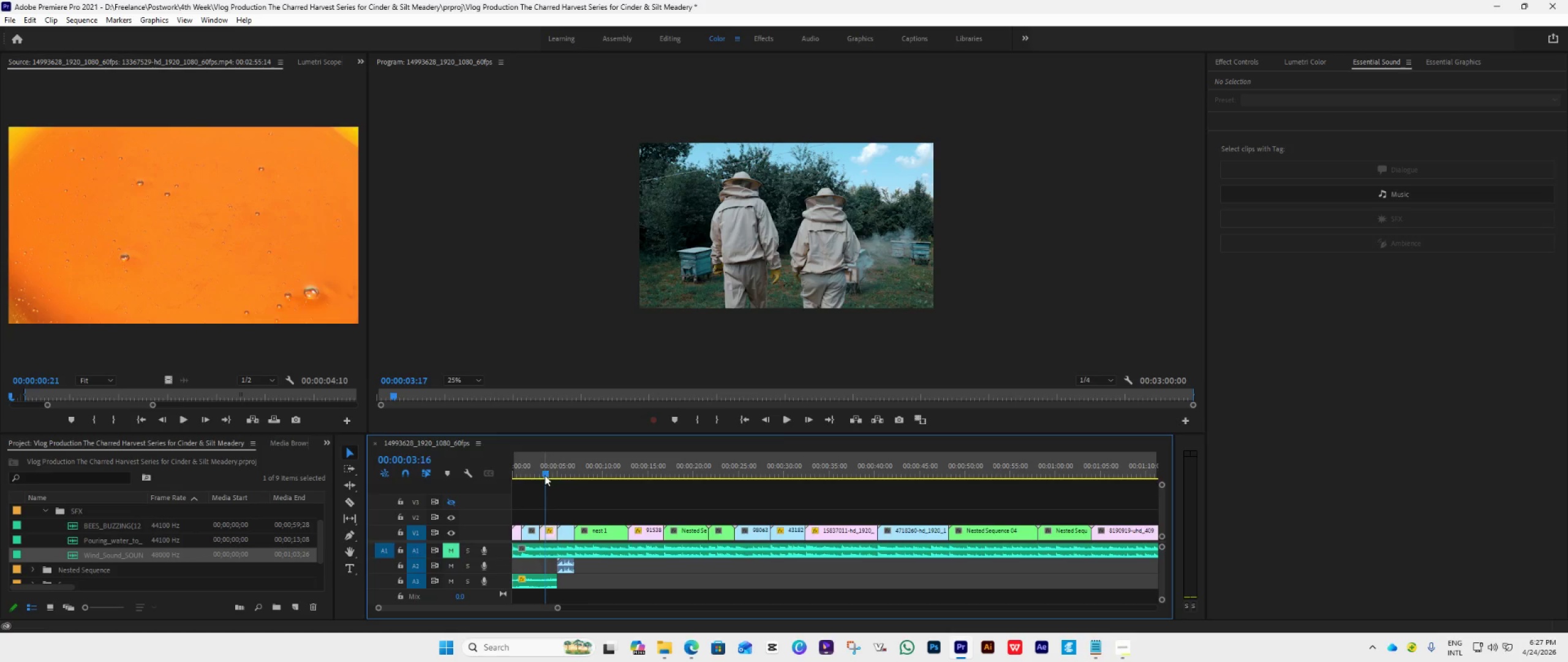 
key(Space)
 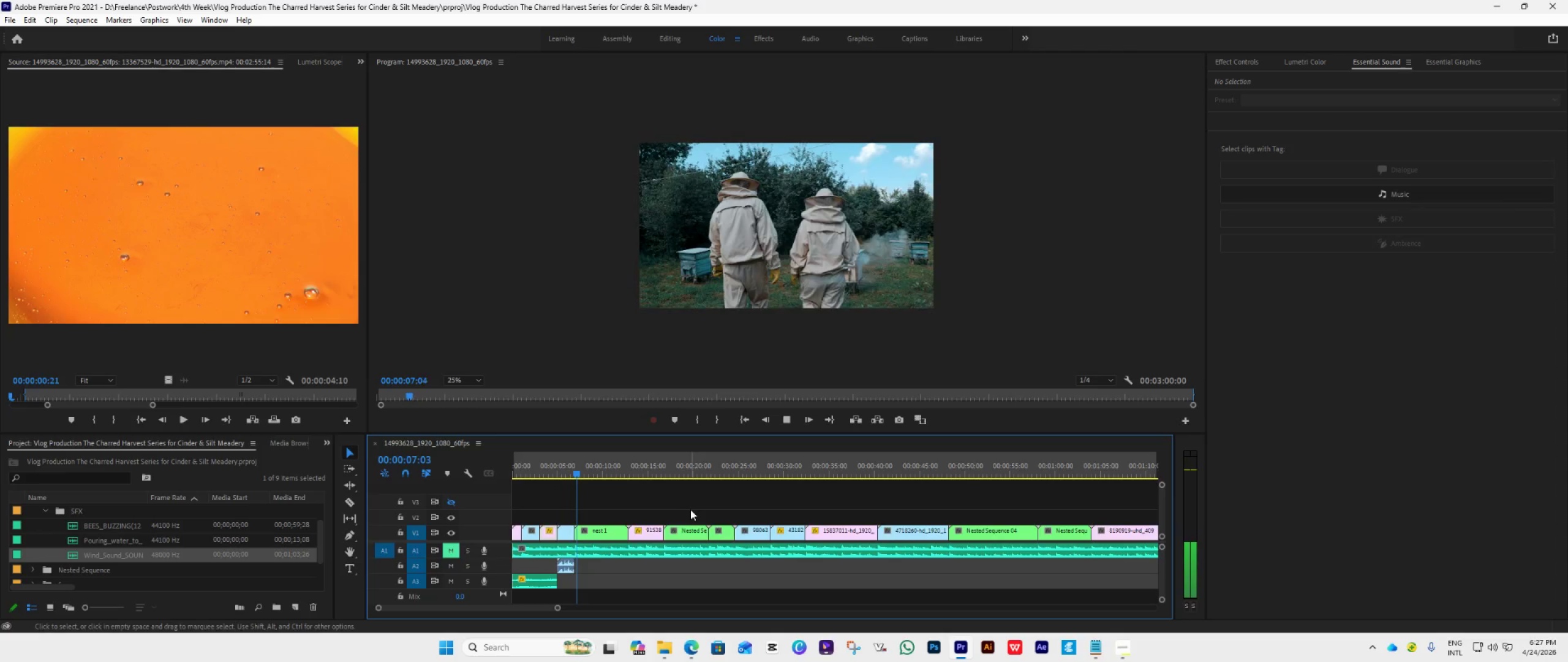 
wait(8.92)
 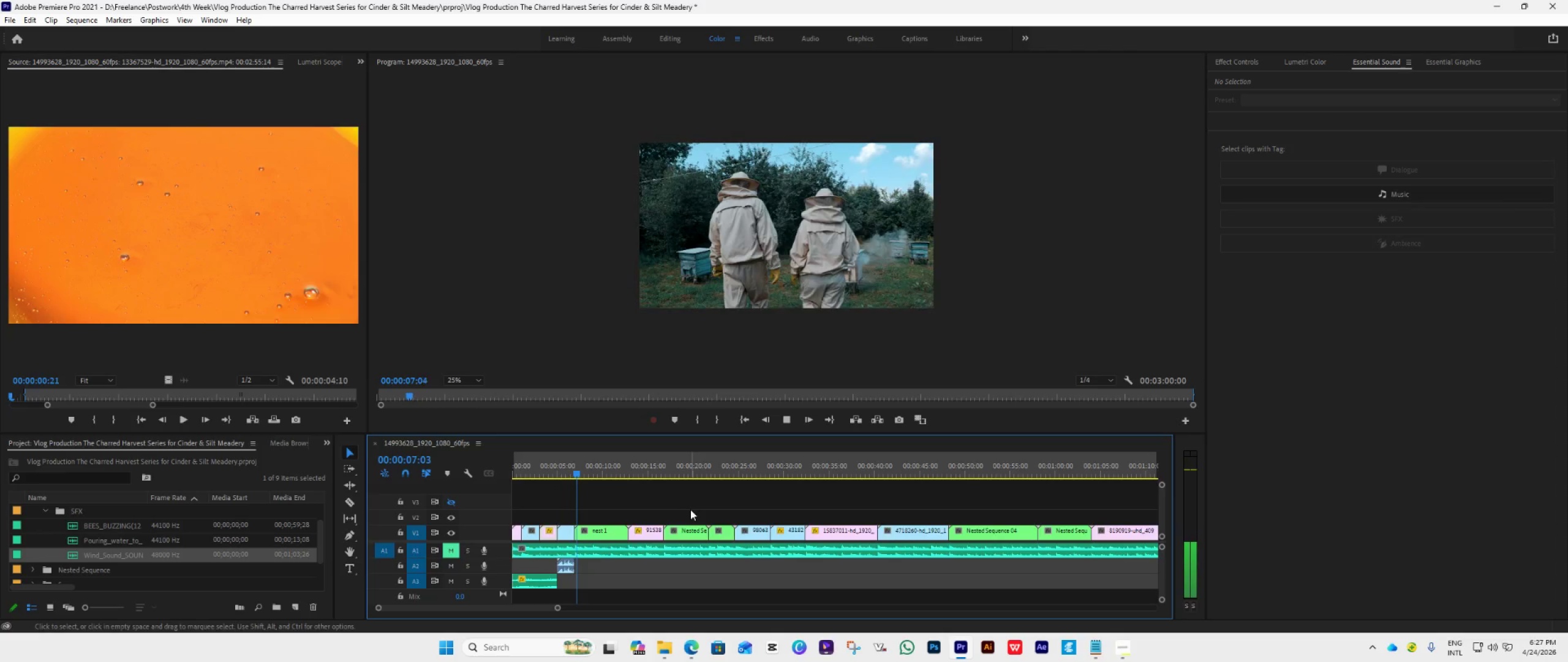 
key(Space)
 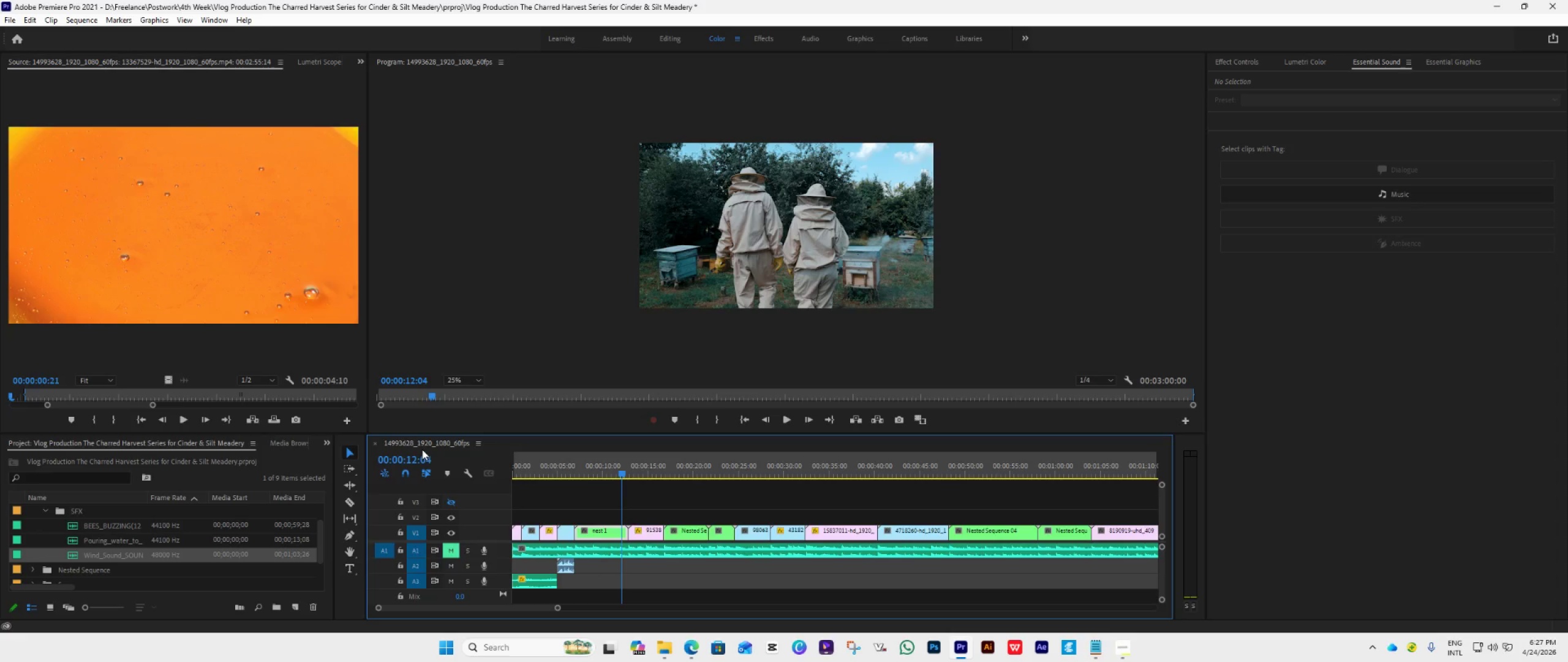 
wait(7.53)
 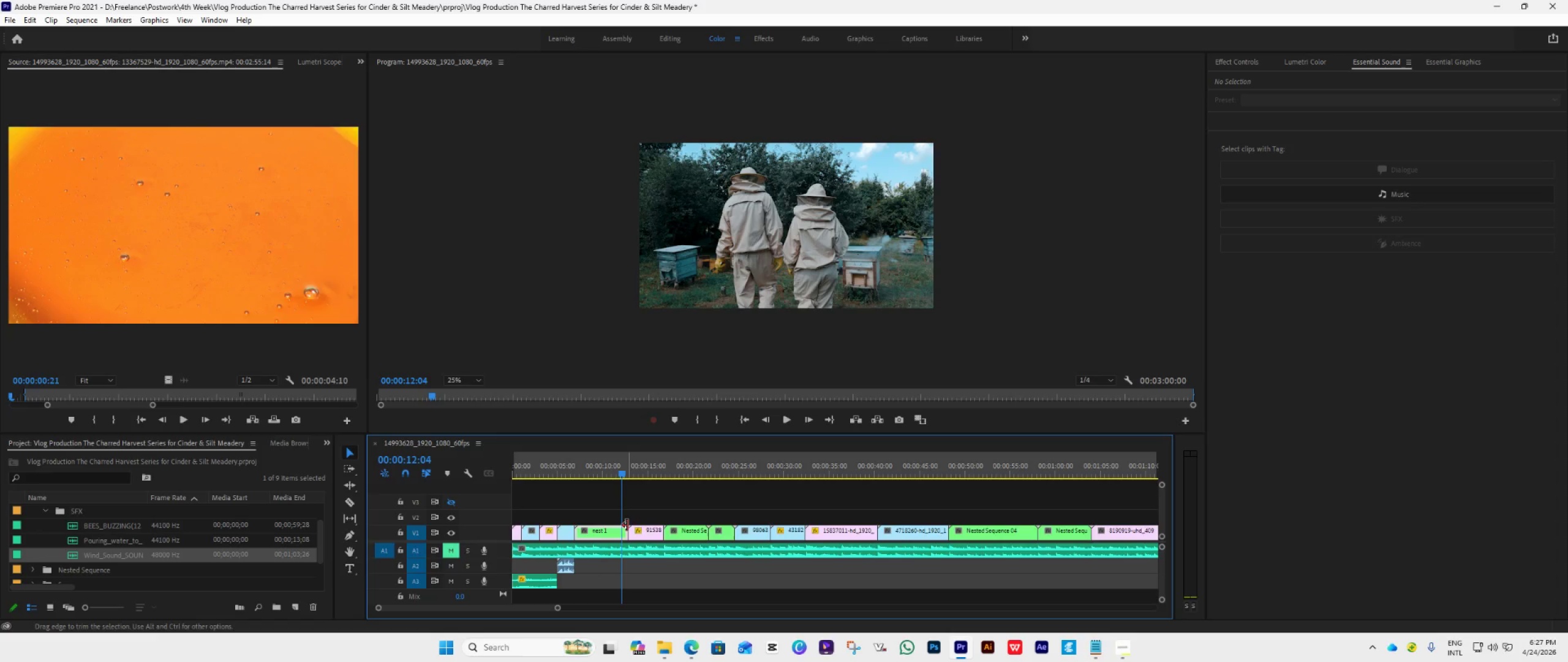 
left_click([93, 528])
 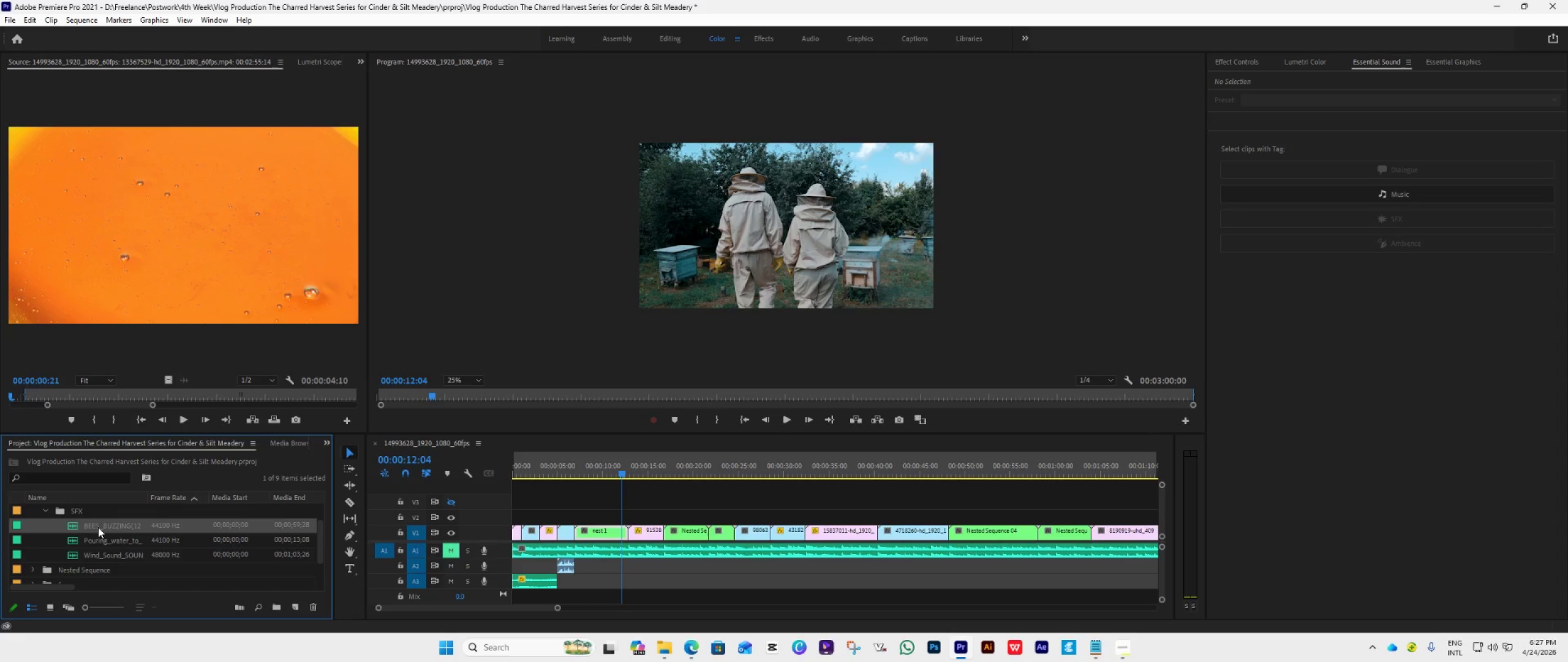 
left_click_drag(start_coordinate=[99, 527], to_coordinate=[578, 585])
 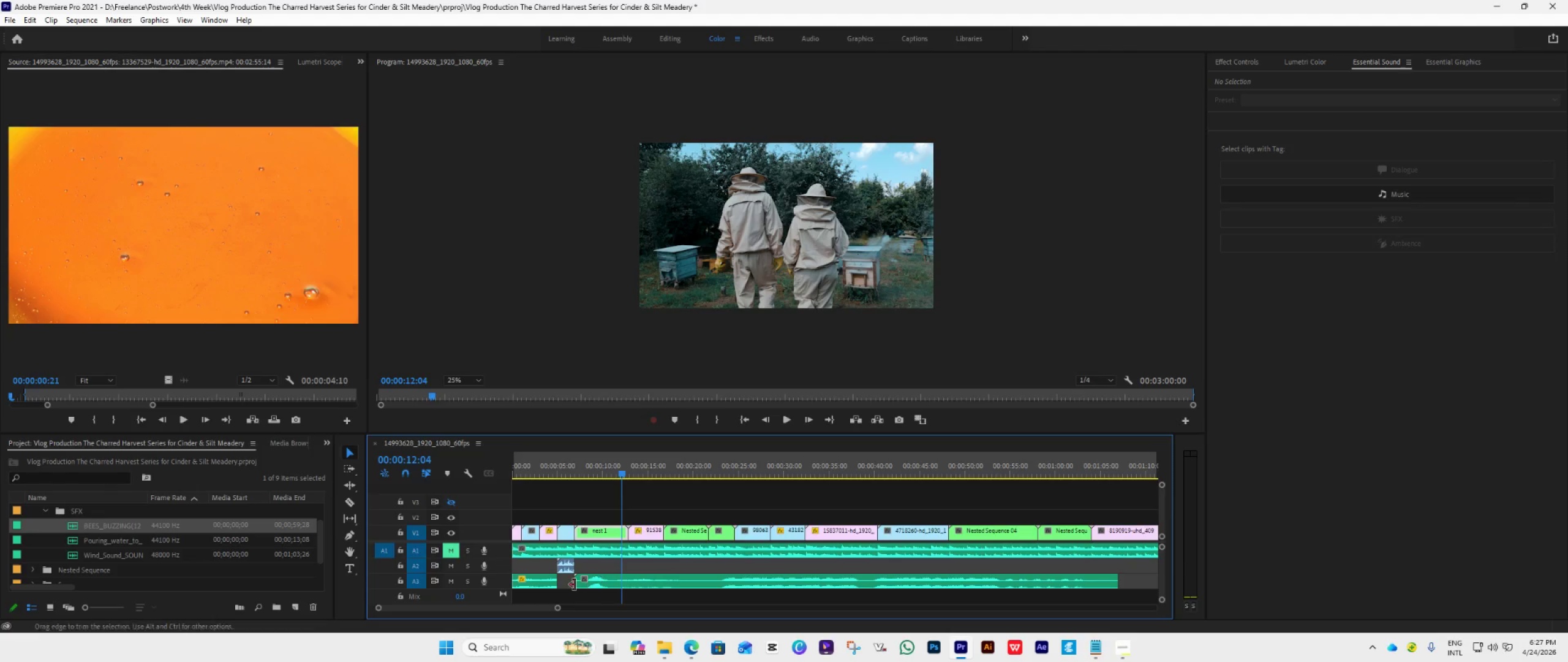 
left_click_drag(start_coordinate=[574, 585], to_coordinate=[611, 596])
 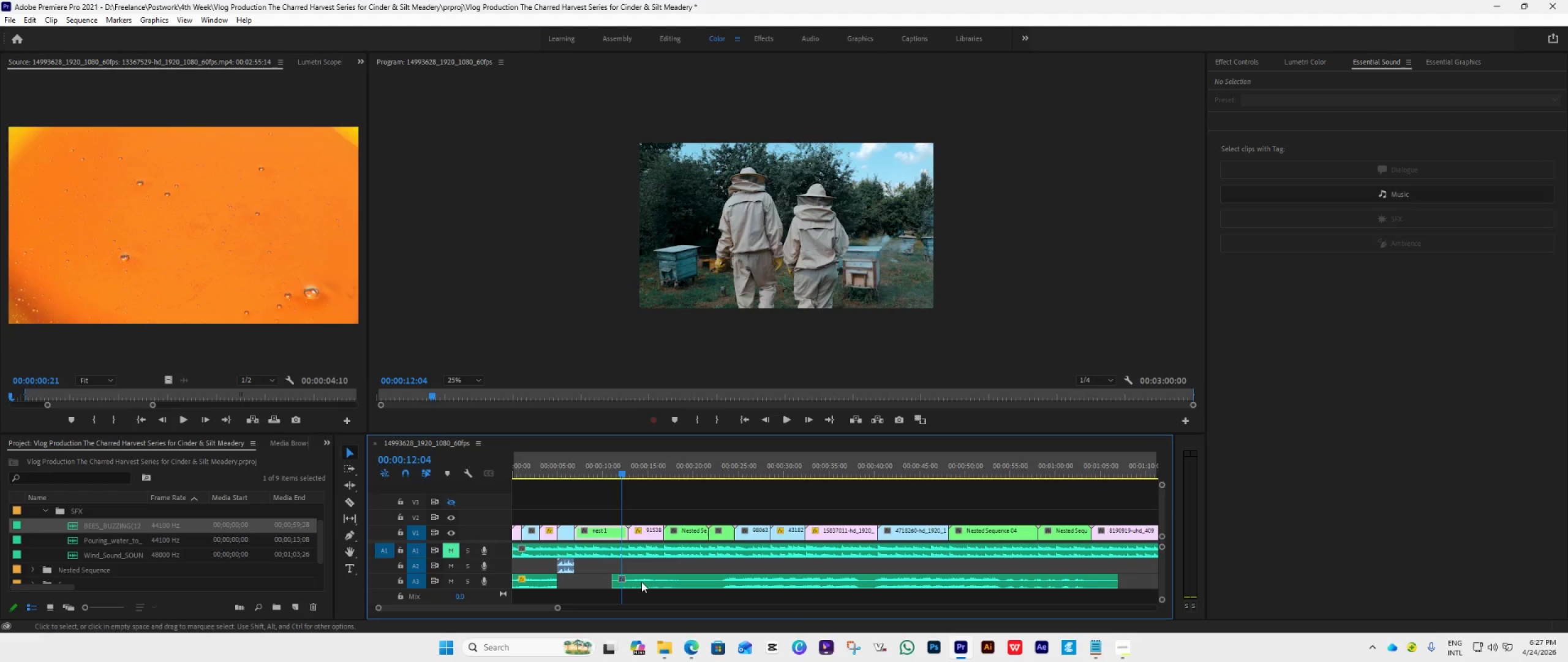 
left_click_drag(start_coordinate=[641, 582], to_coordinate=[603, 585])
 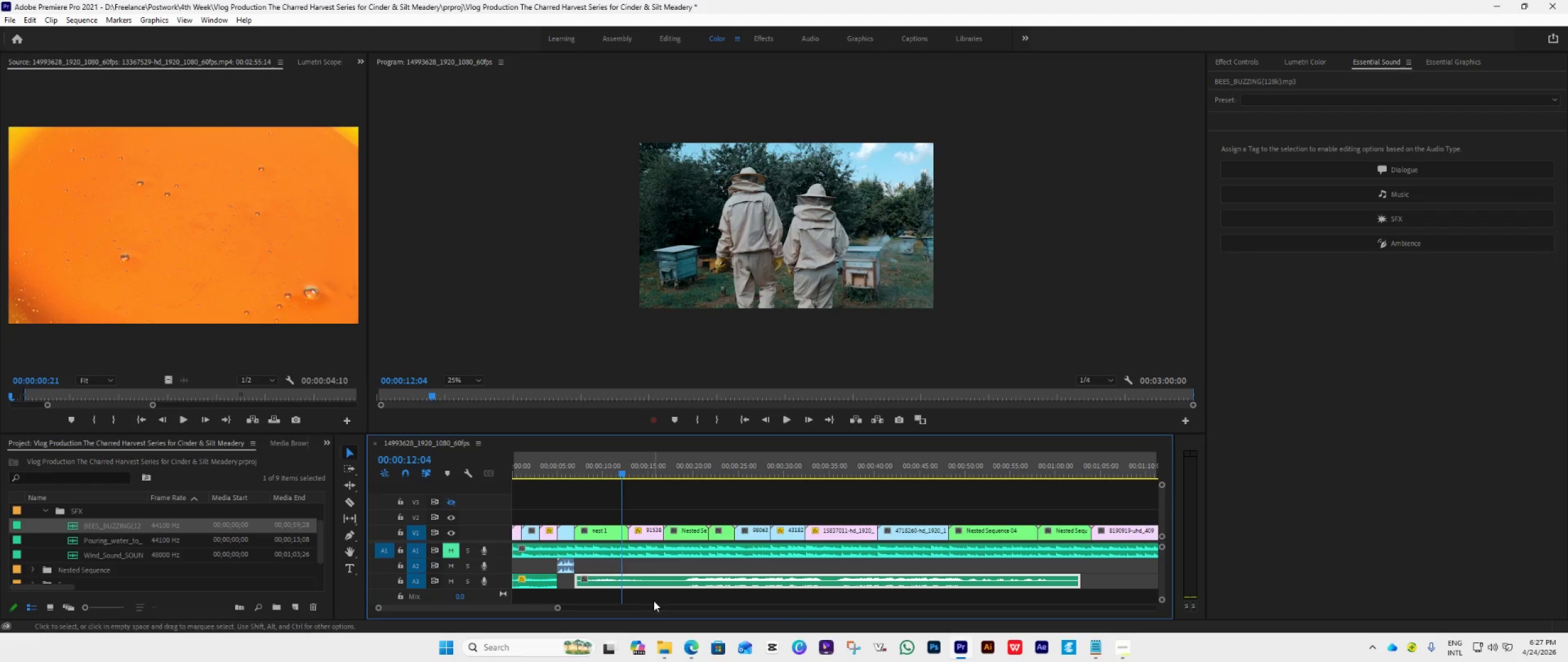 
key(Space)
 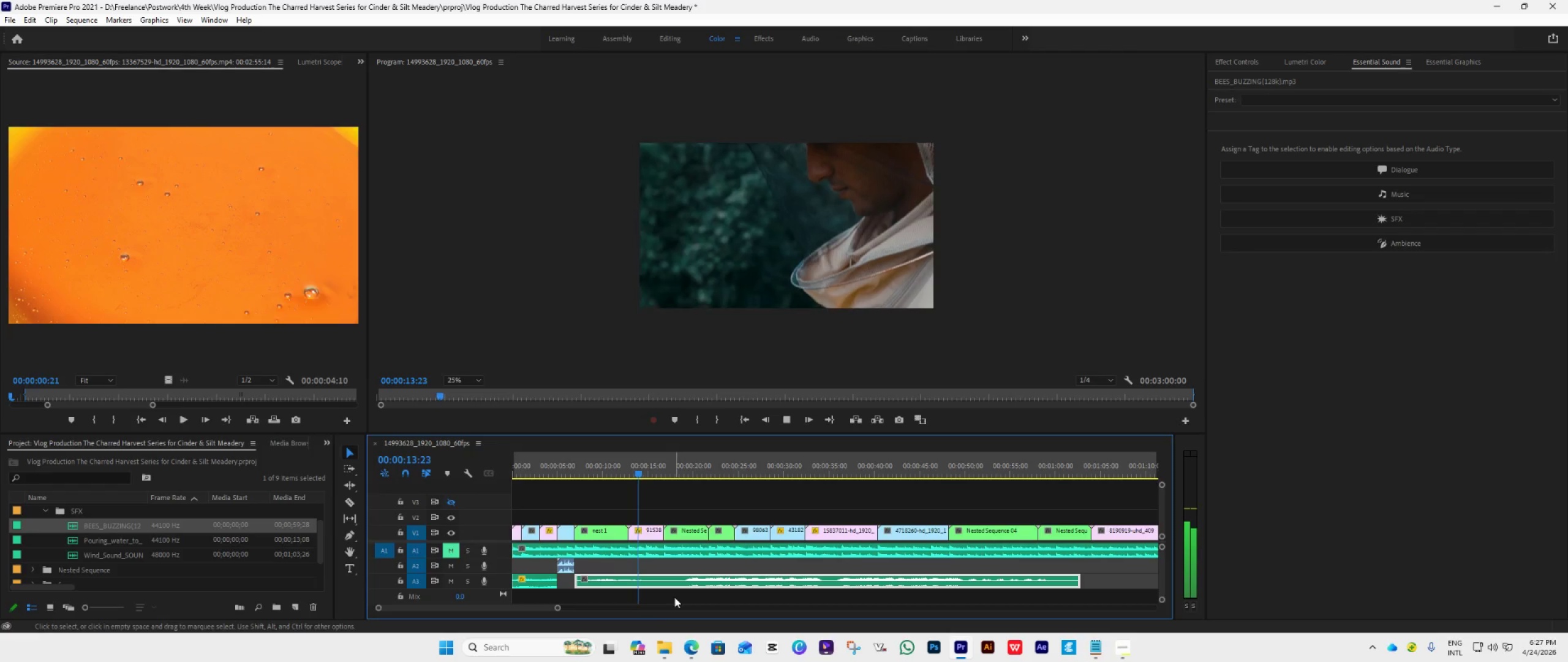 
key(Space)
 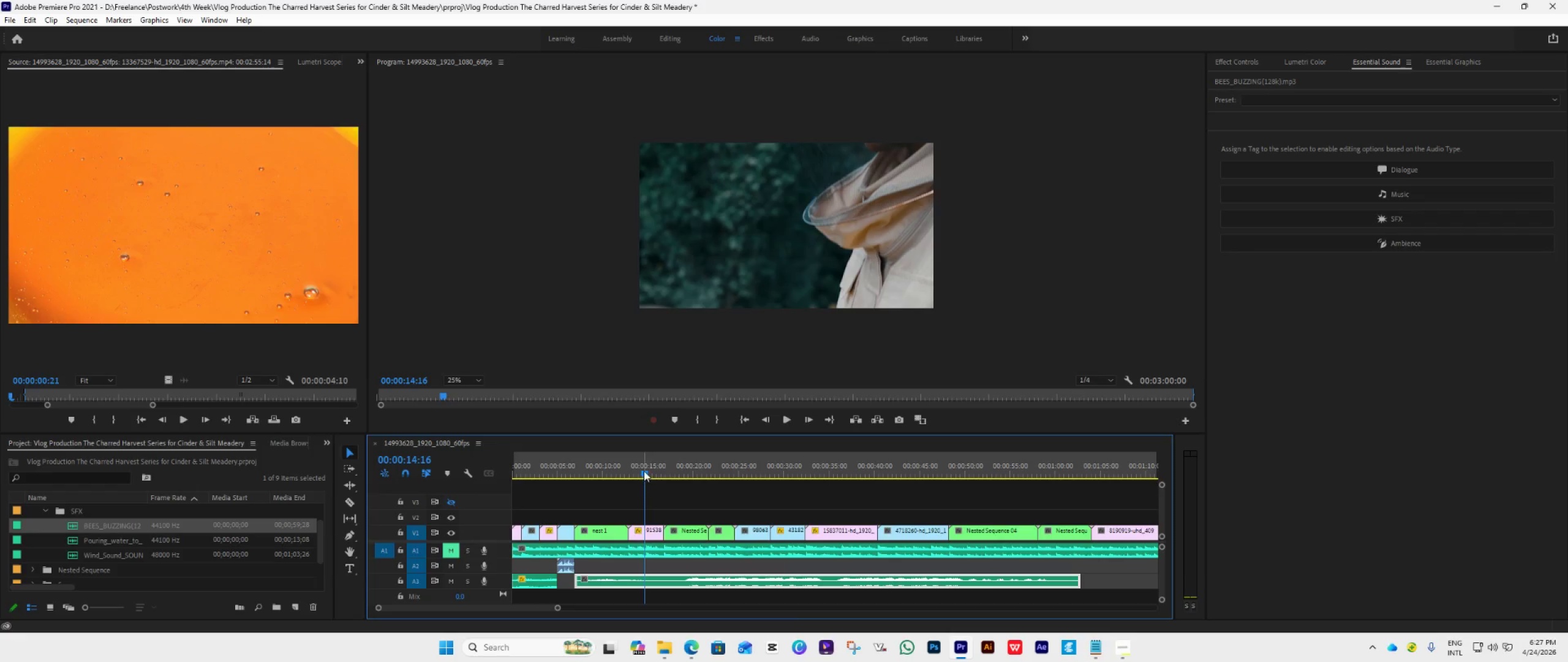 
left_click_drag(start_coordinate=[644, 471], to_coordinate=[590, 566])
 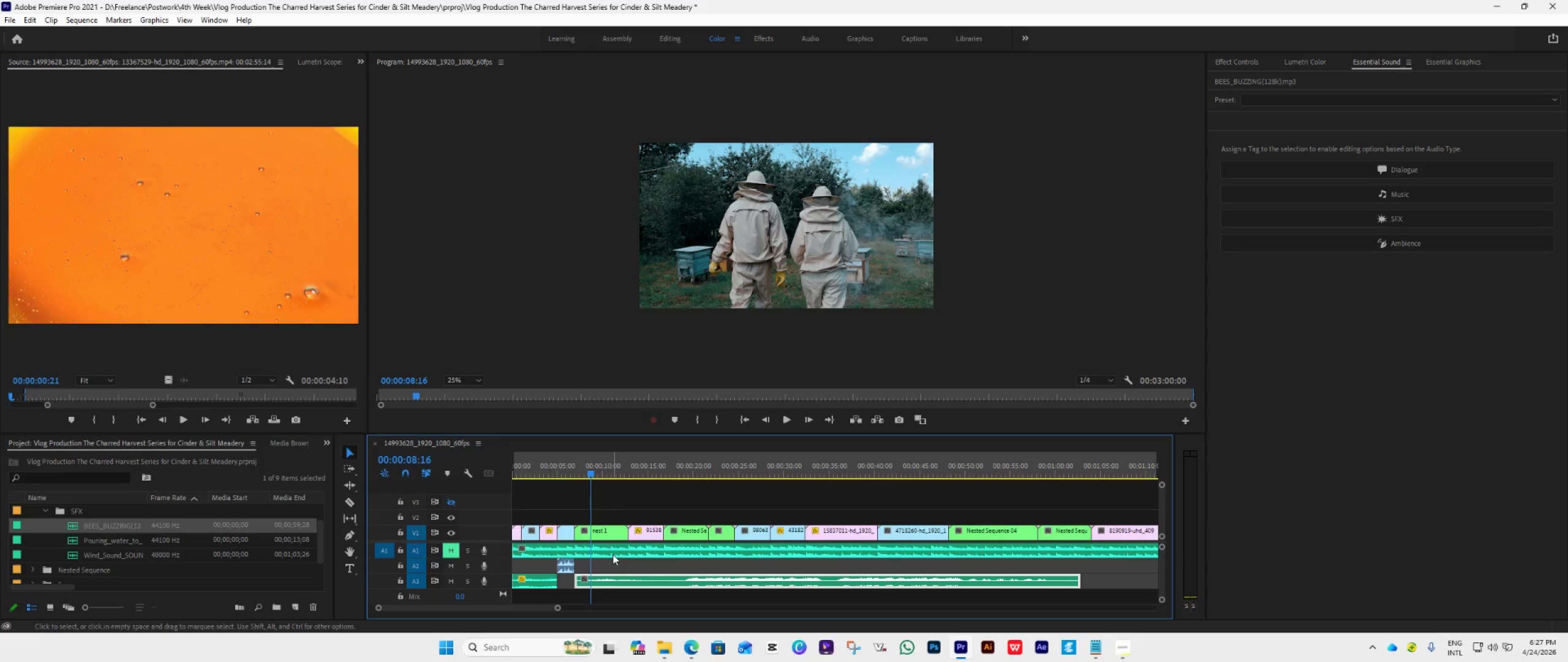 
key(Space)
 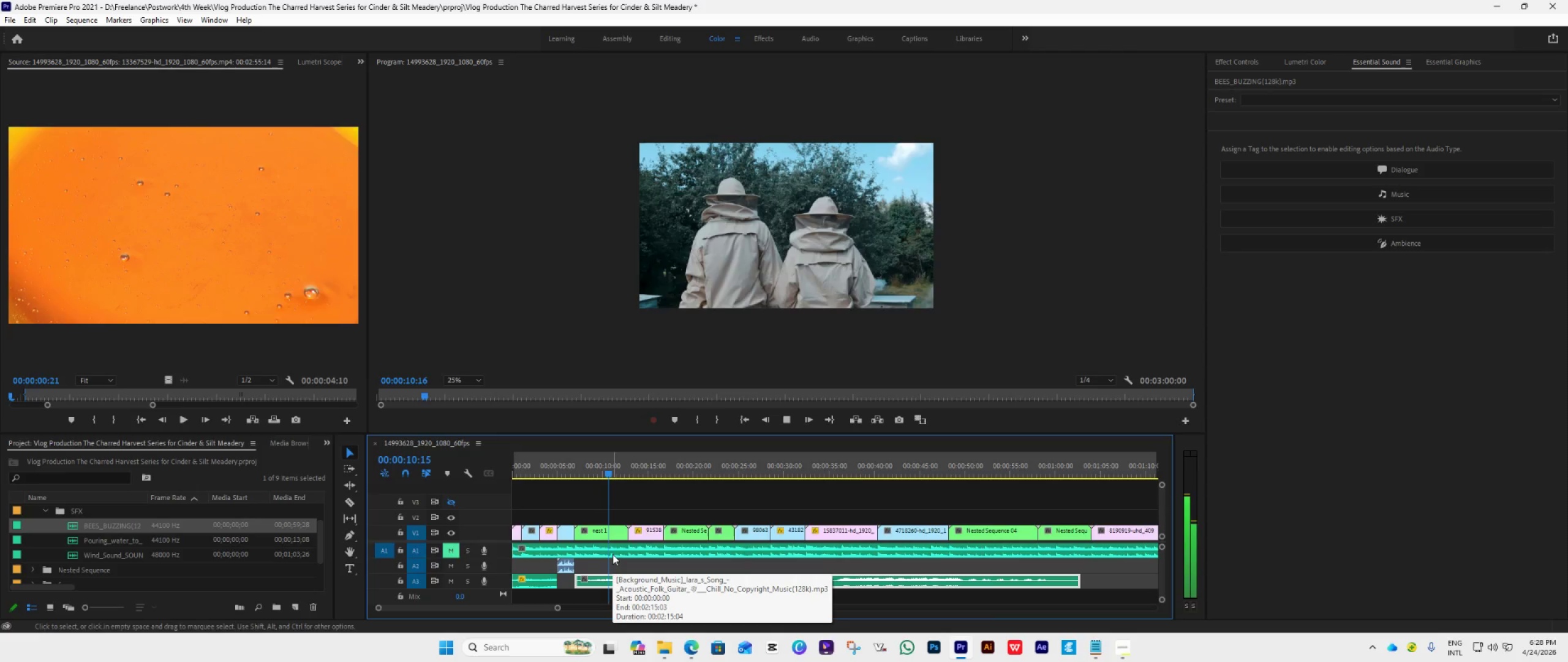 
mouse_move([734, 579])
 